 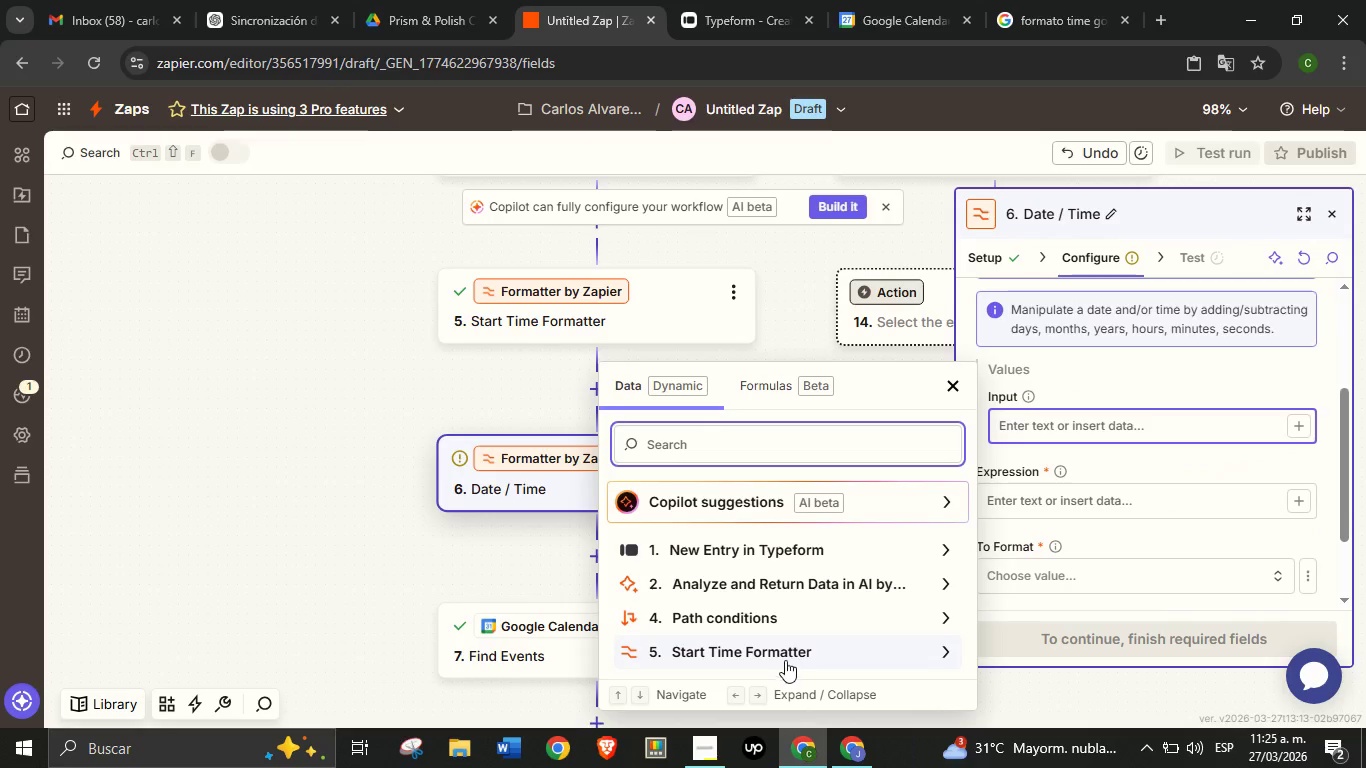 
left_click([790, 604])
 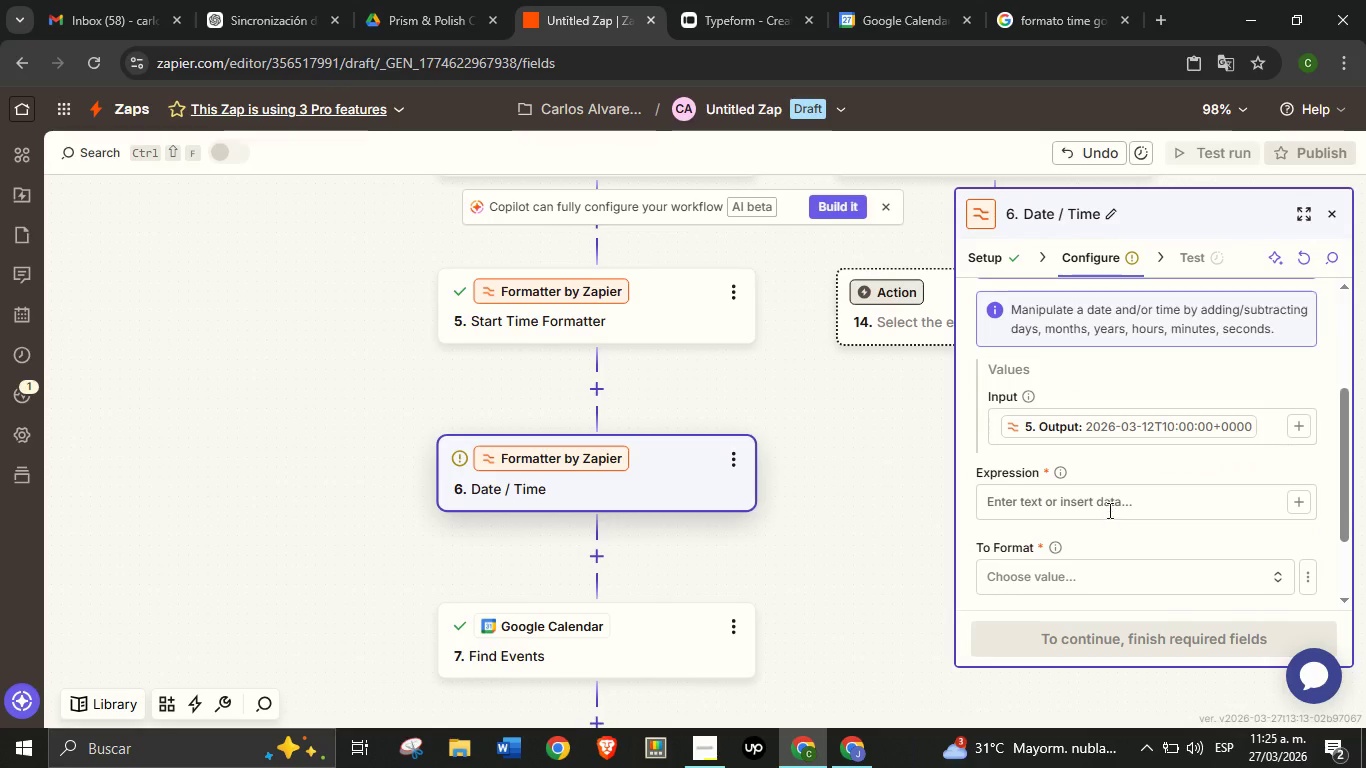 
double_click([1108, 510])
 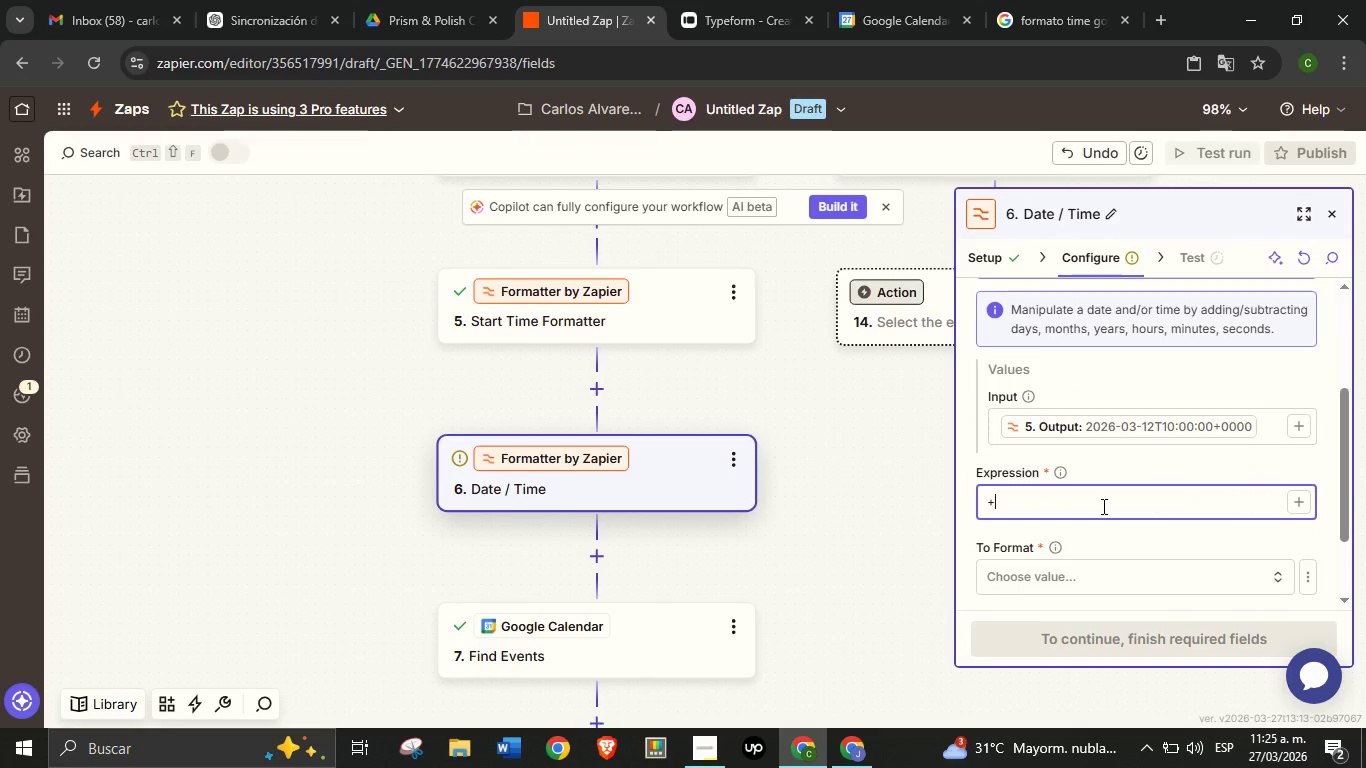 
type(=1 hour)
 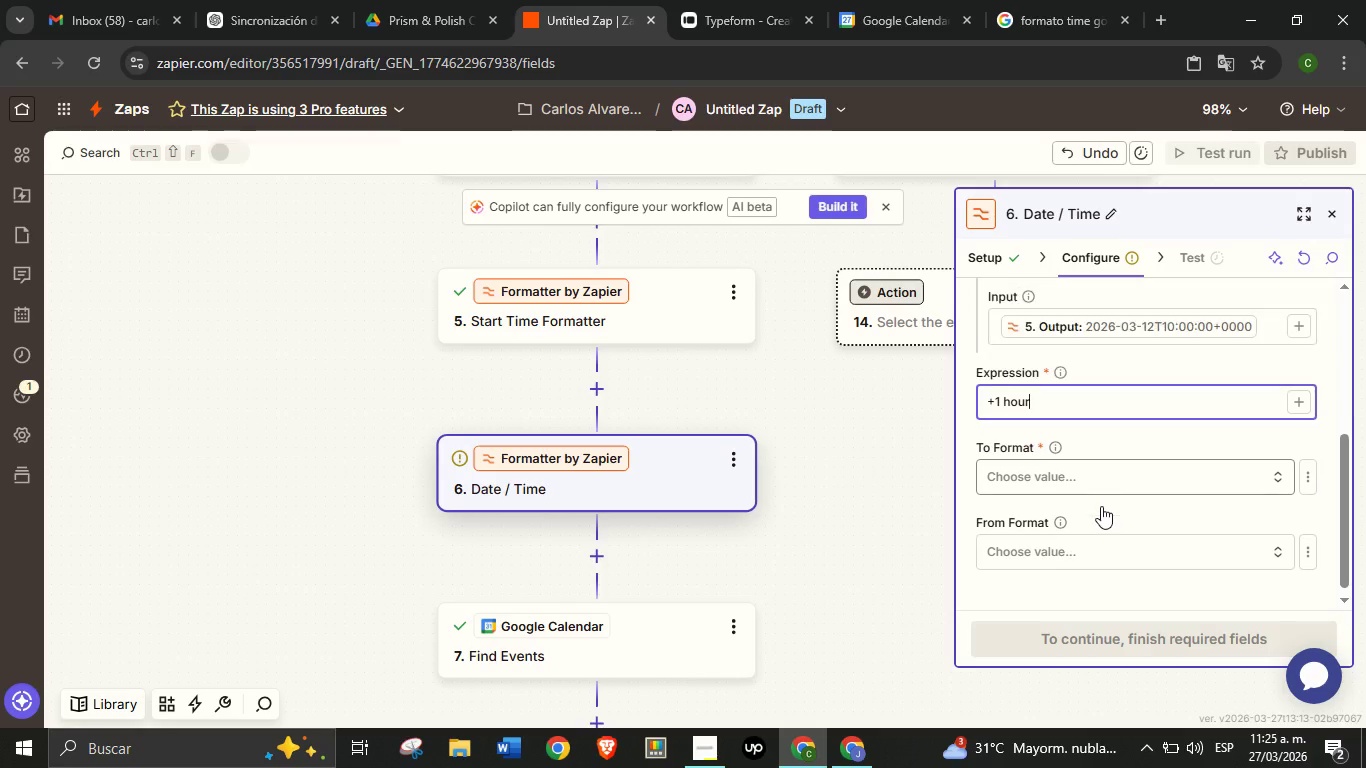 
scroll: coordinate [765, 542], scroll_direction: down, amount: 5.0
 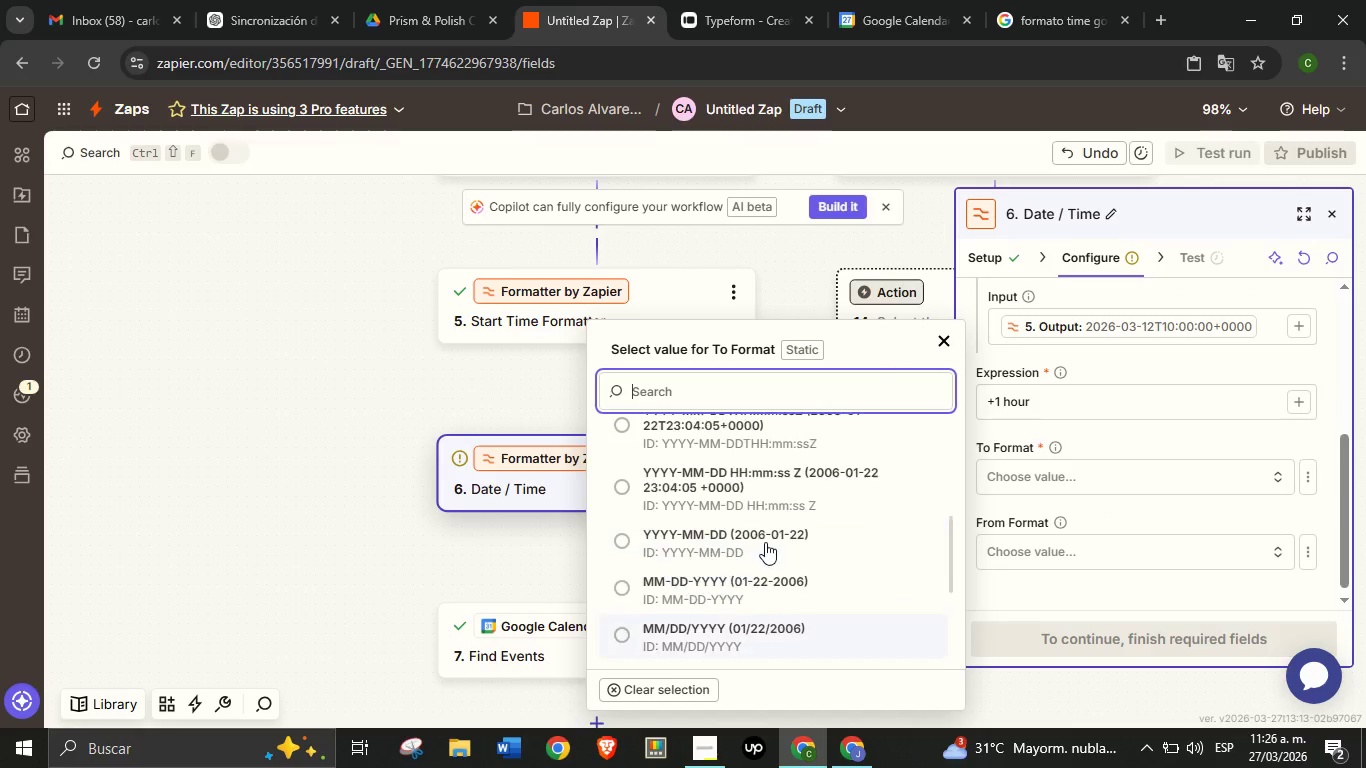 
scroll: coordinate [739, 530], scroll_direction: up, amount: 2.0
 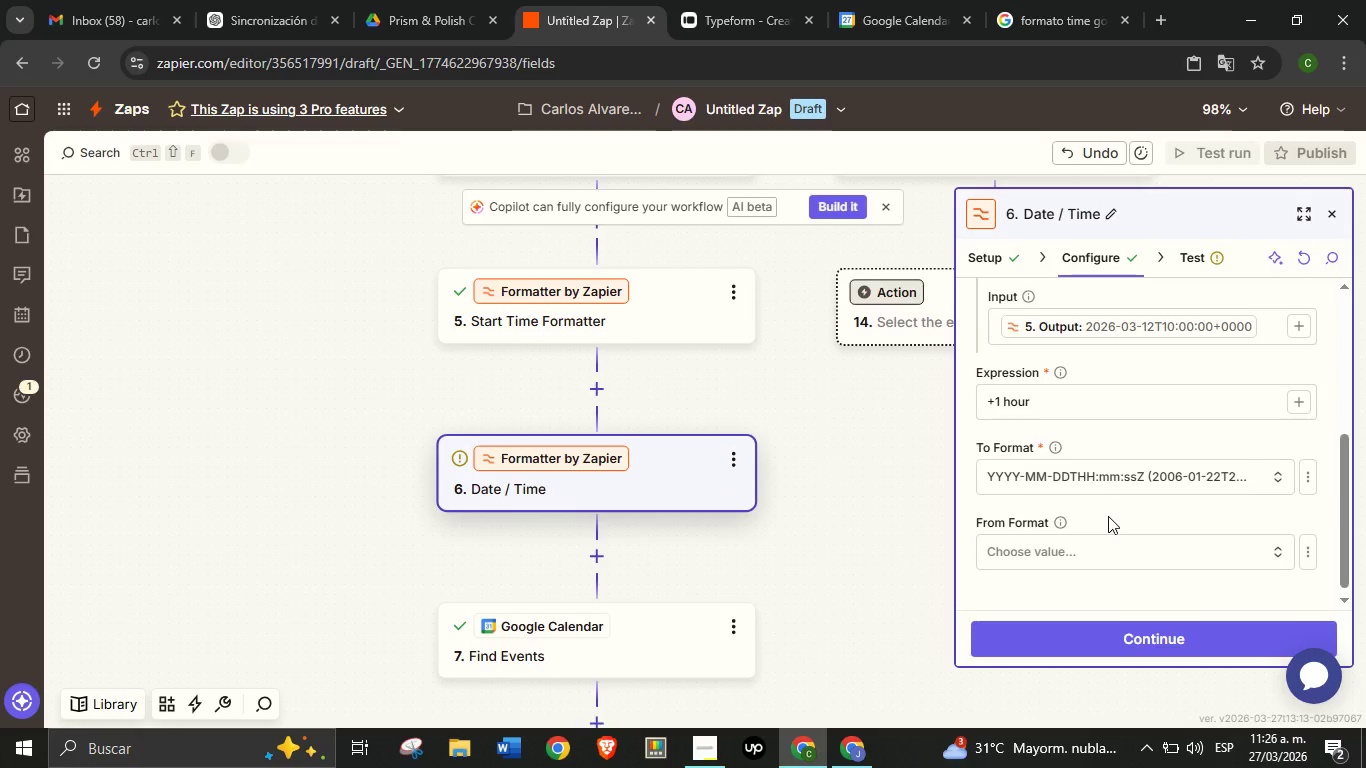 
scroll: coordinate [1109, 516], scroll_direction: down, amount: 1.0
 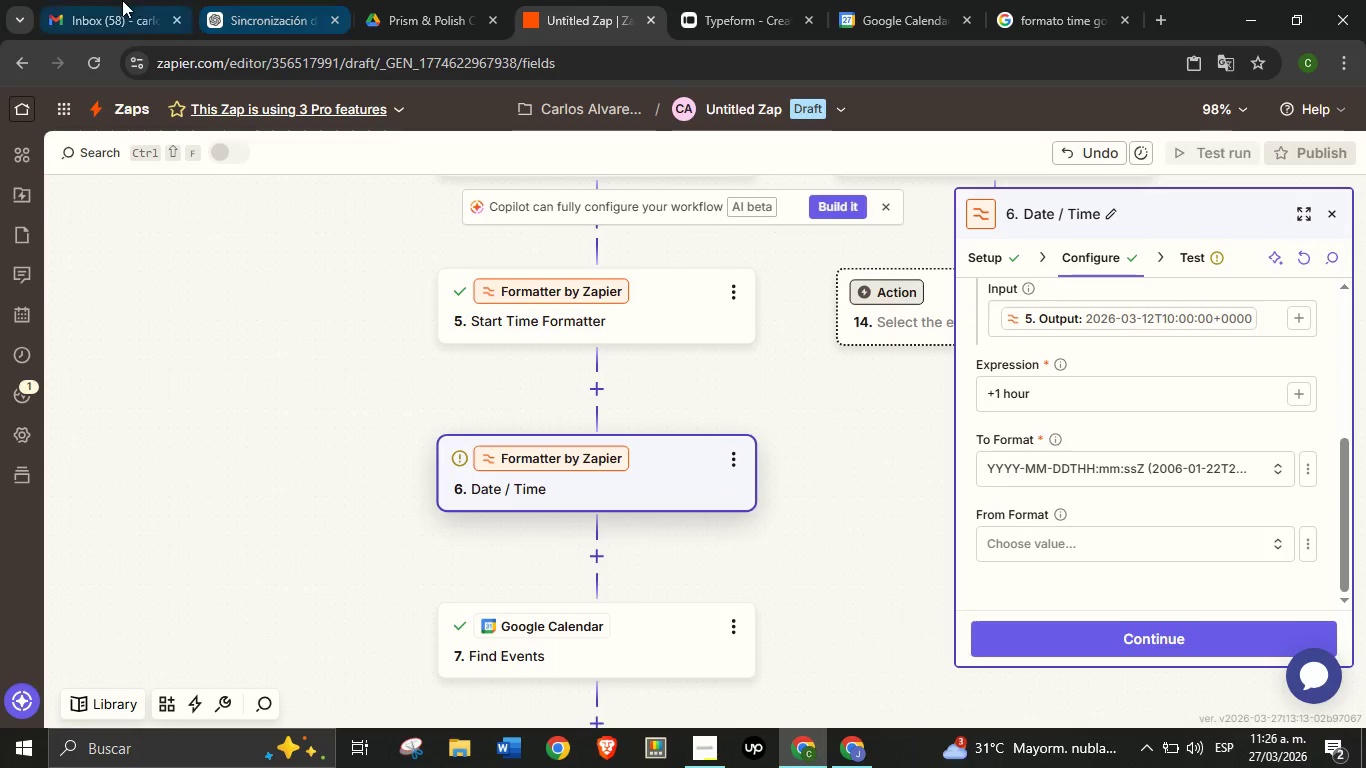 
left_click([122, 0])
 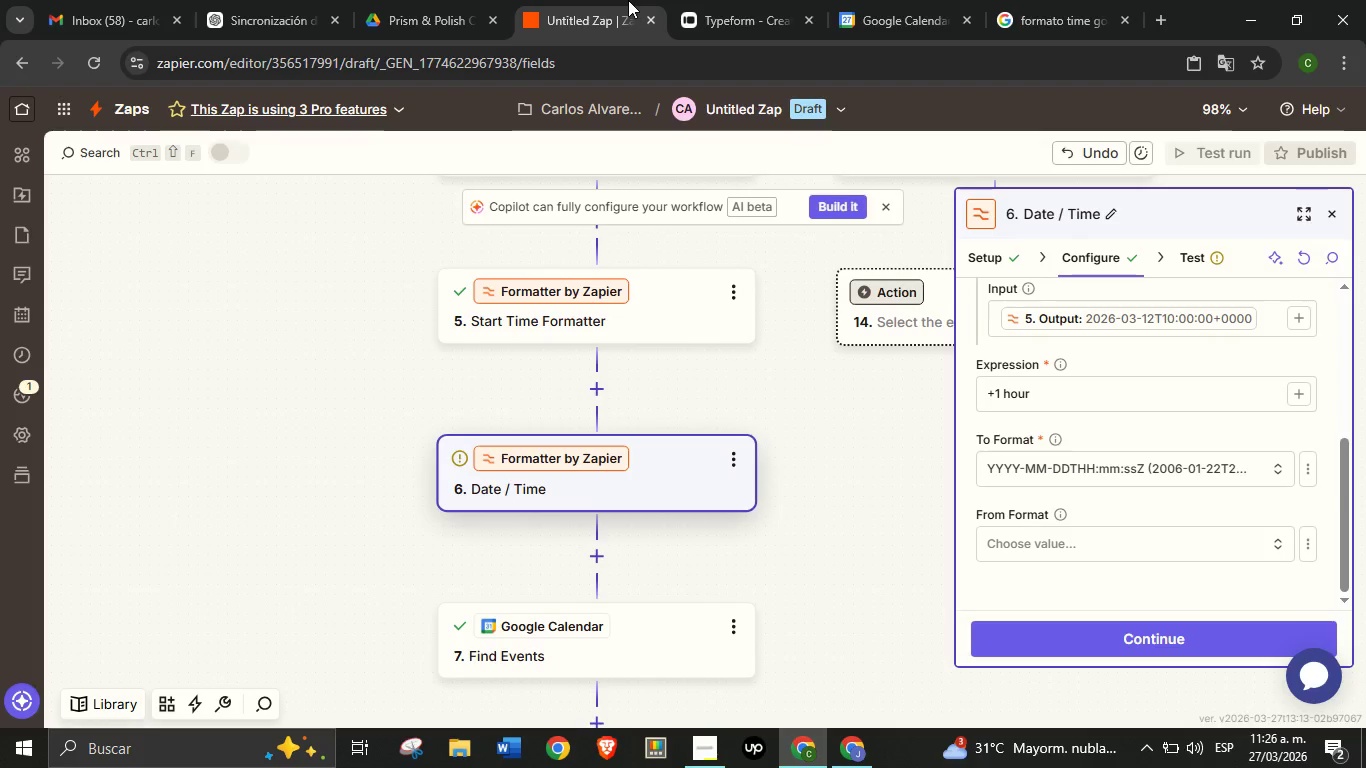 
left_click([628, 0])
 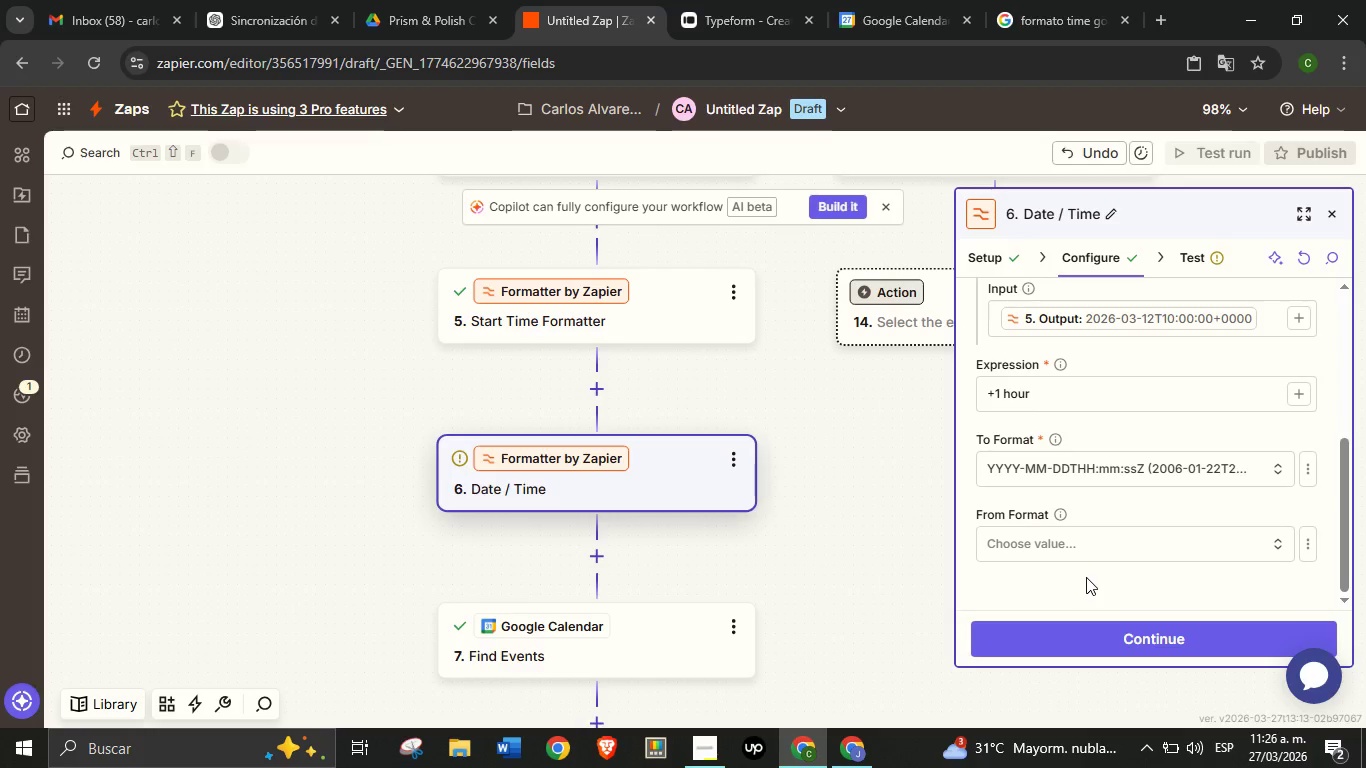 
left_click([1086, 577])
 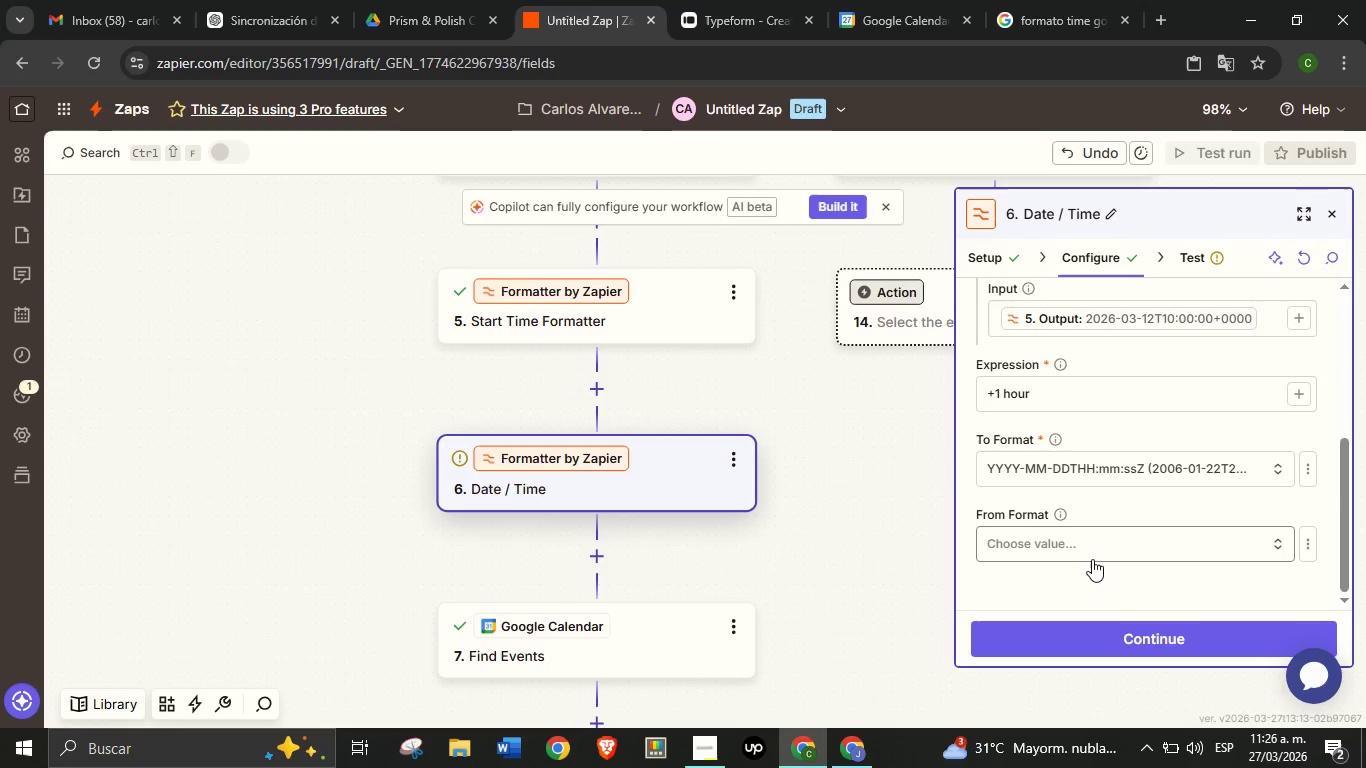 
scroll: coordinate [1092, 554], scroll_direction: down, amount: 1.0
 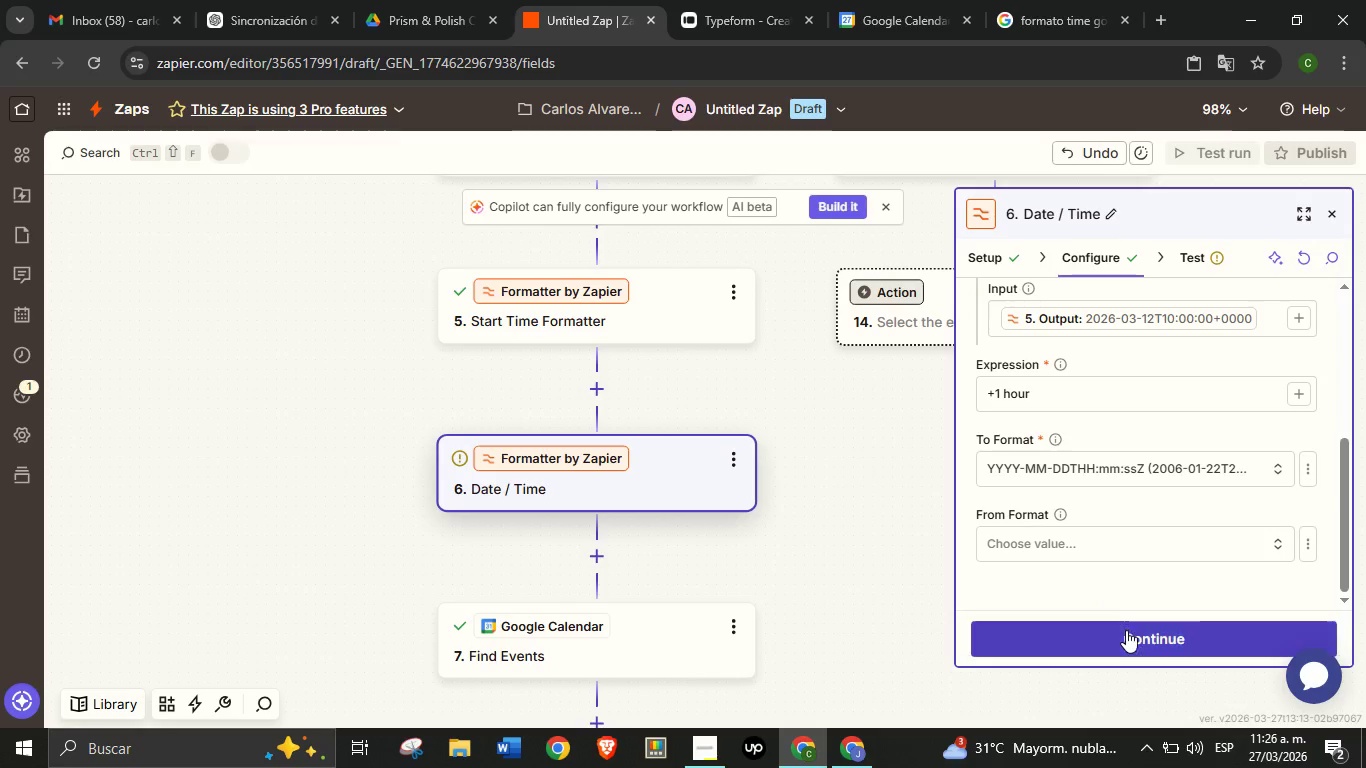 
left_click([1128, 632])
 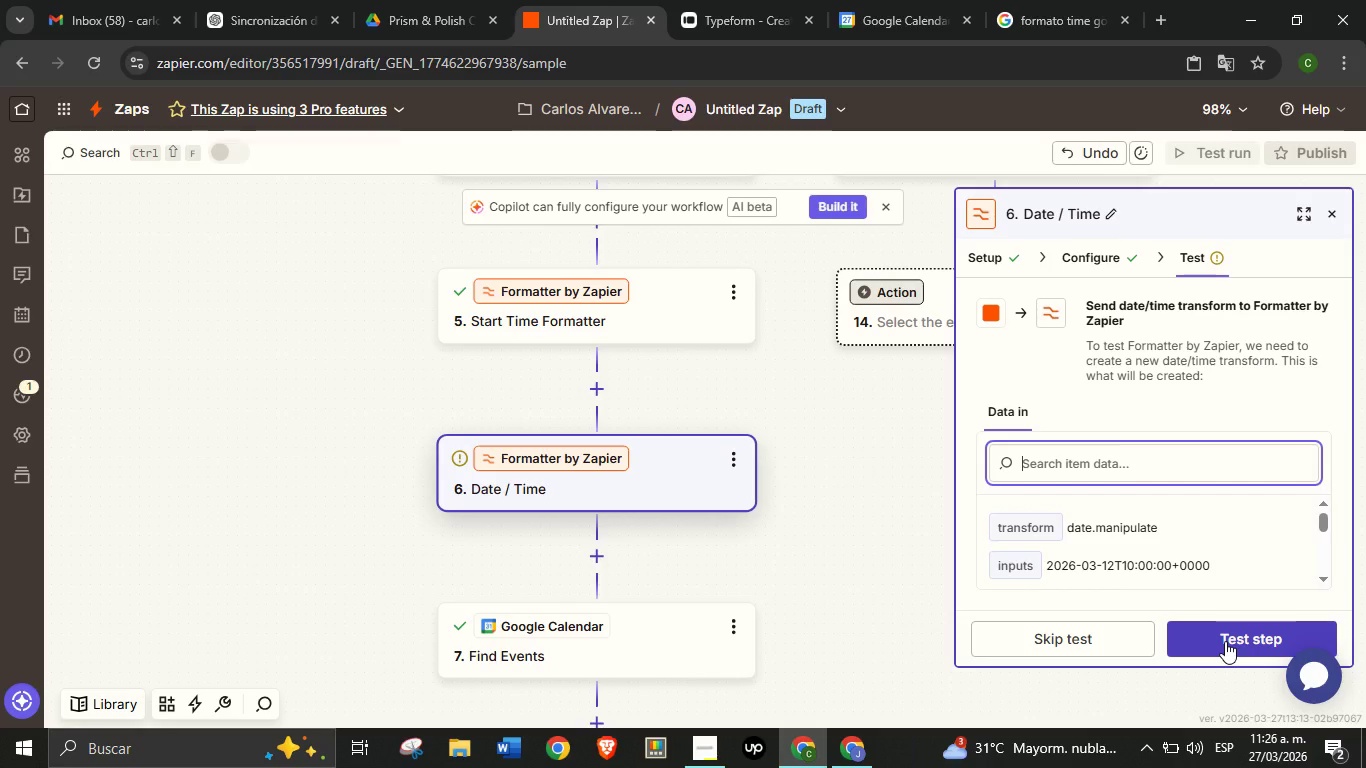 
left_click([1225, 641])
 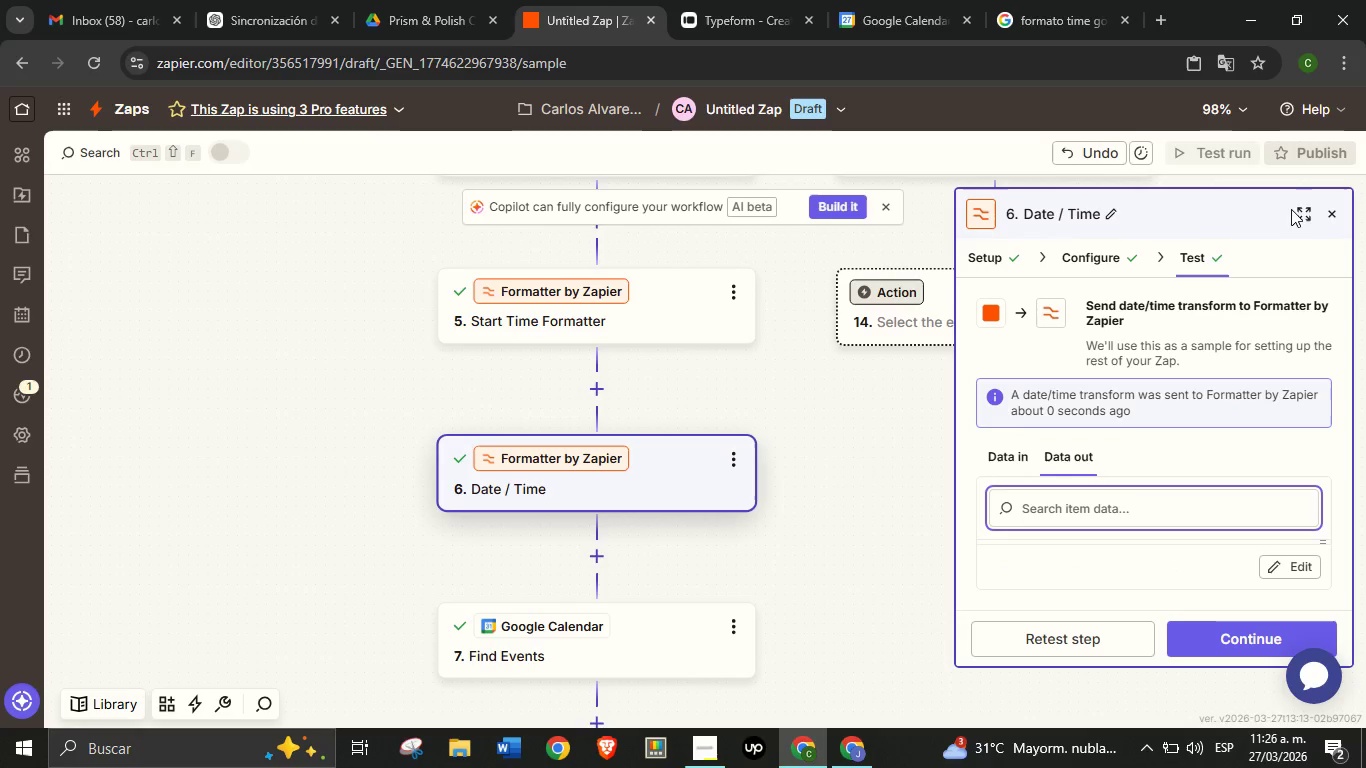 
left_click([1305, 212])
 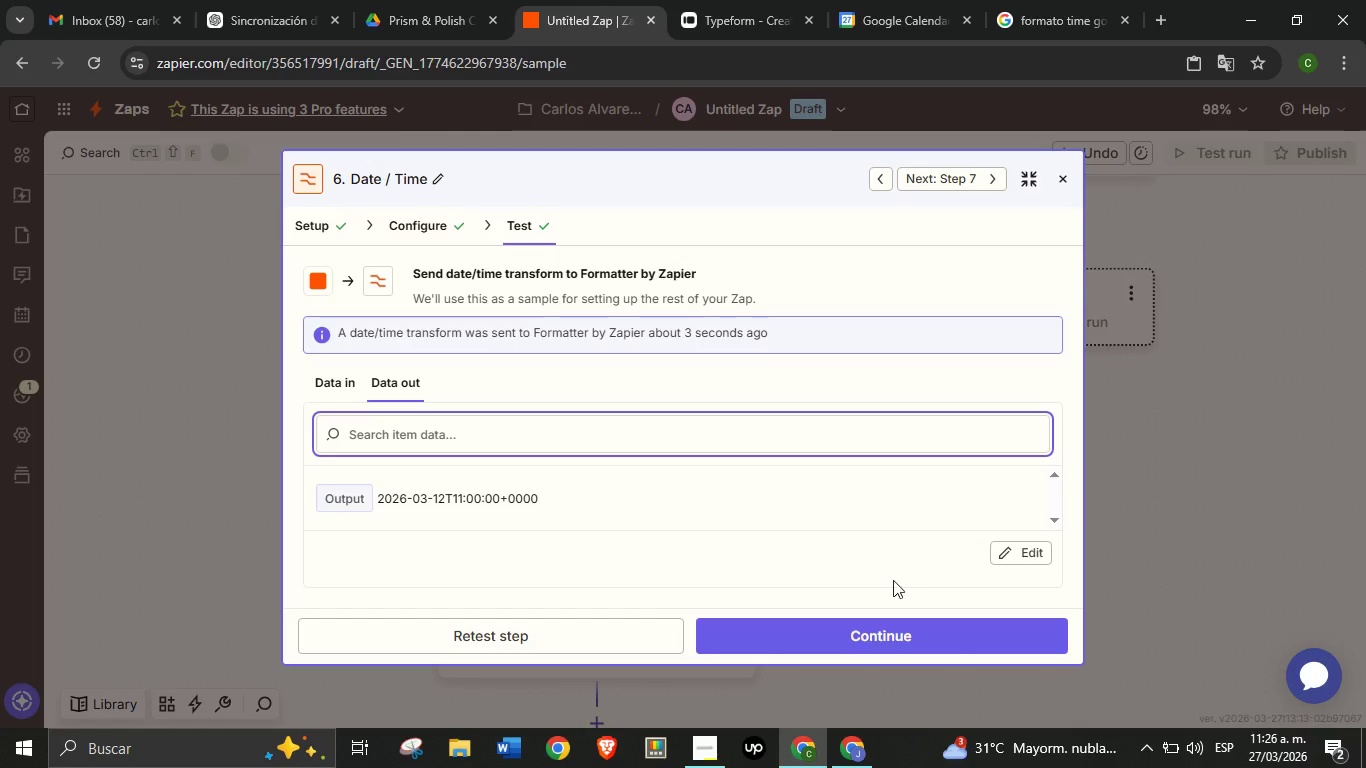 
wait(5.17)
 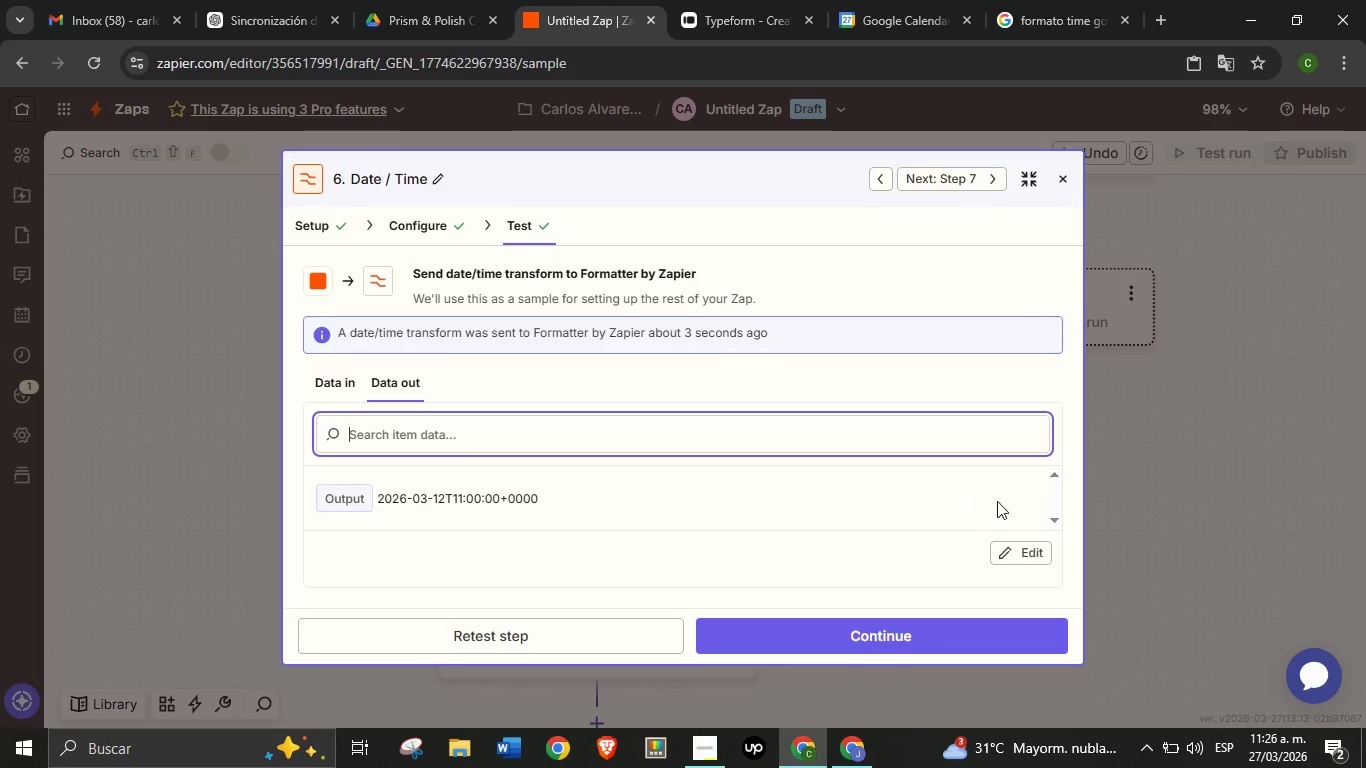 
left_click([1022, 179])
 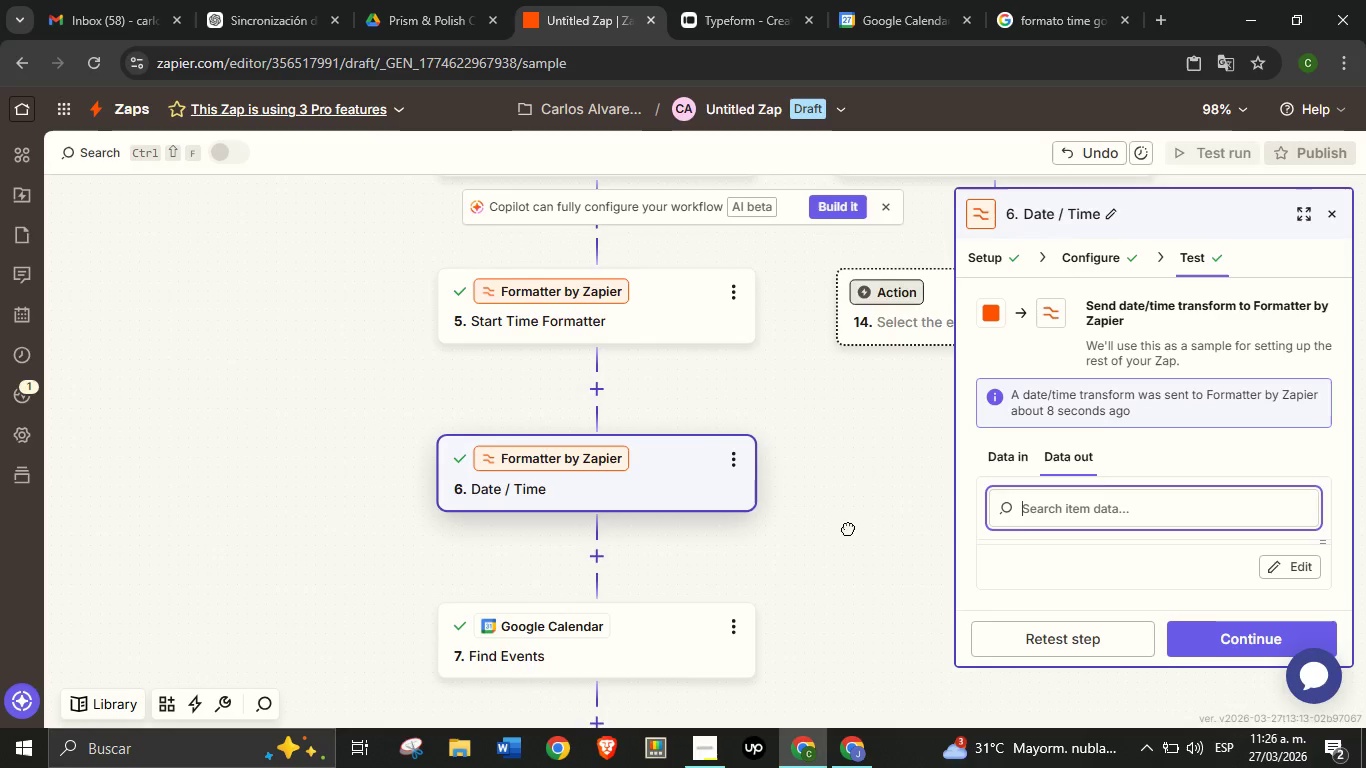 
left_click_drag(start_coordinate=[847, 572], to_coordinate=[838, 487])
 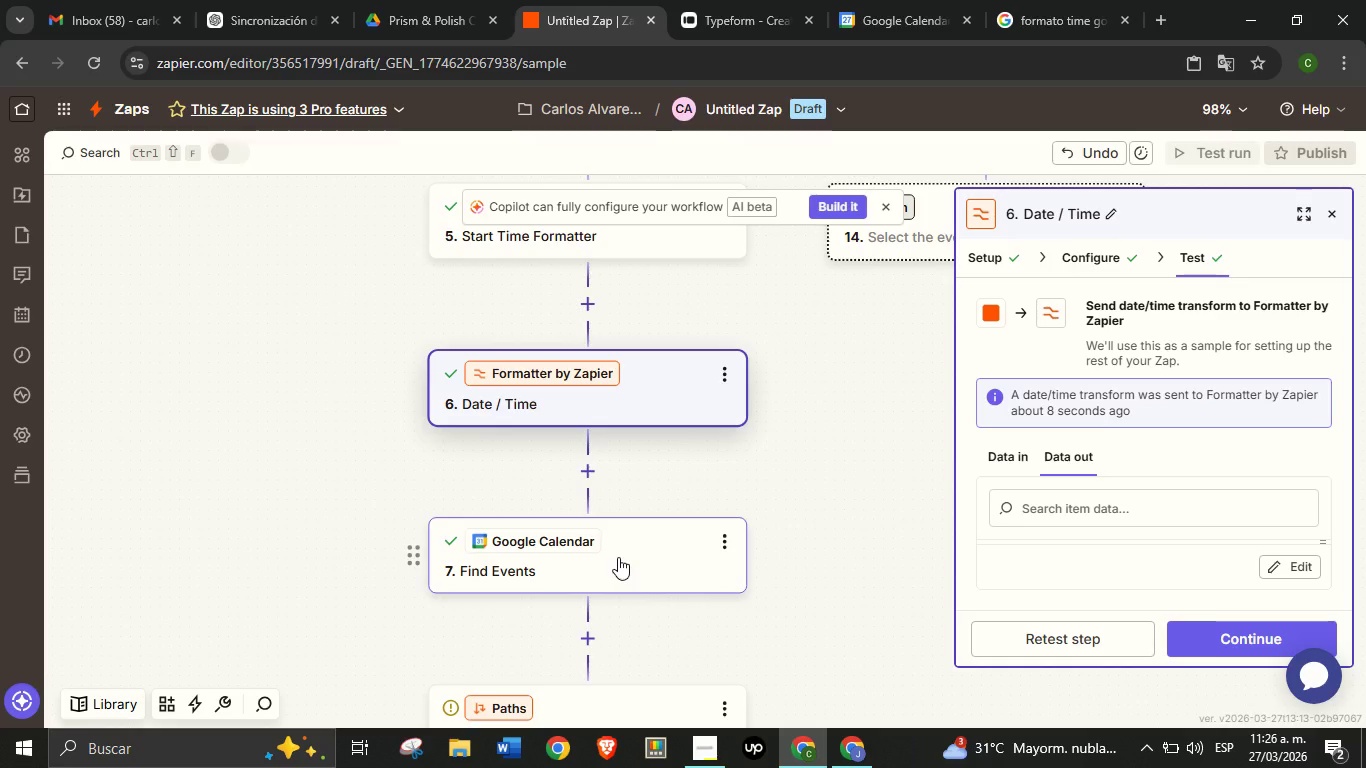 
left_click([618, 557])
 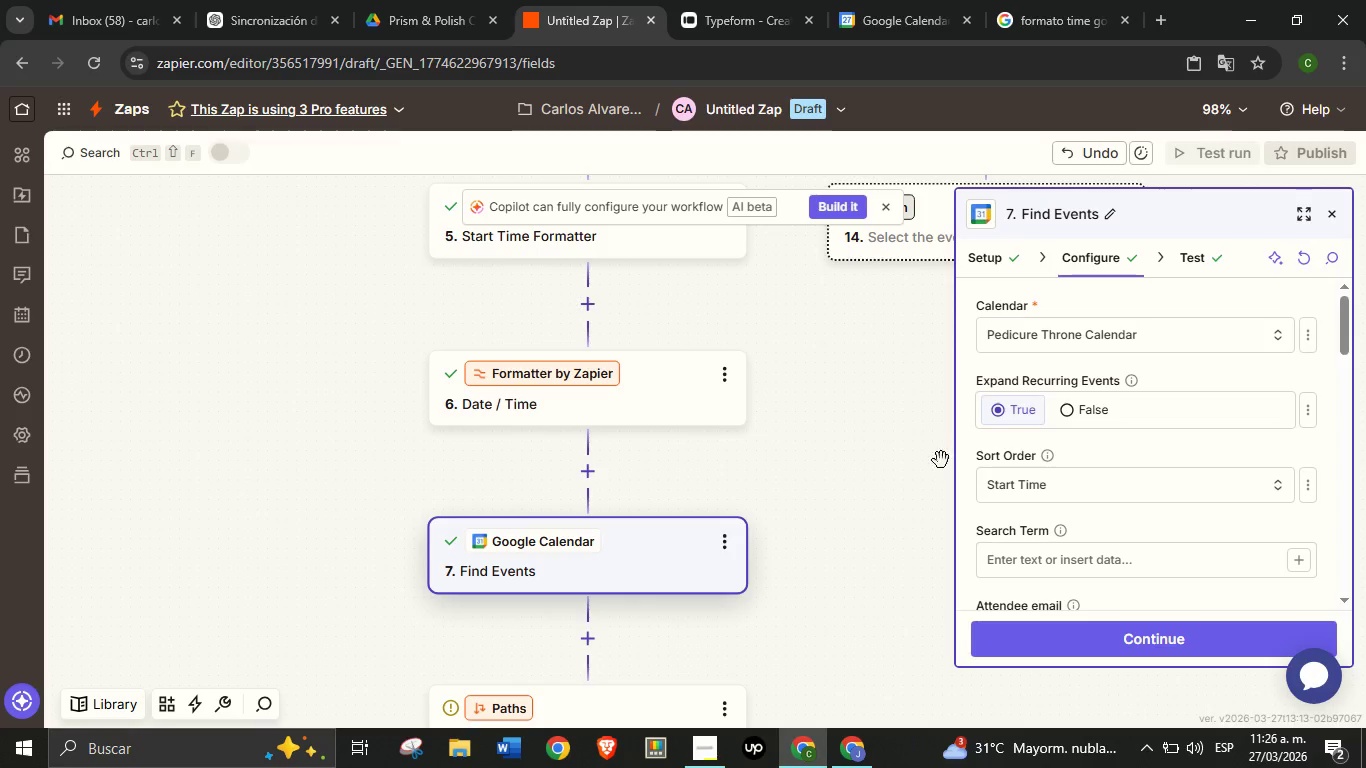 
wait(7.59)
 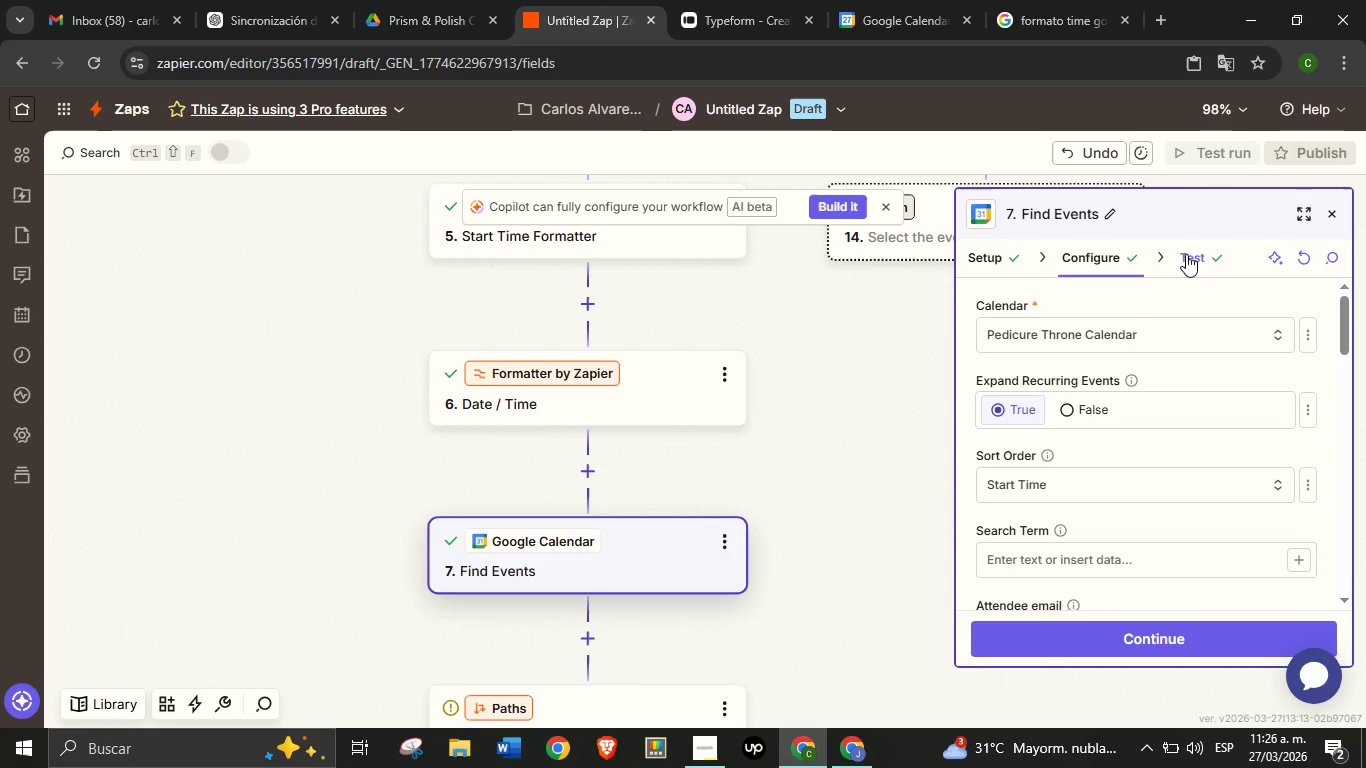 
scroll: coordinate [1130, 470], scroll_direction: down, amount: 3.0
 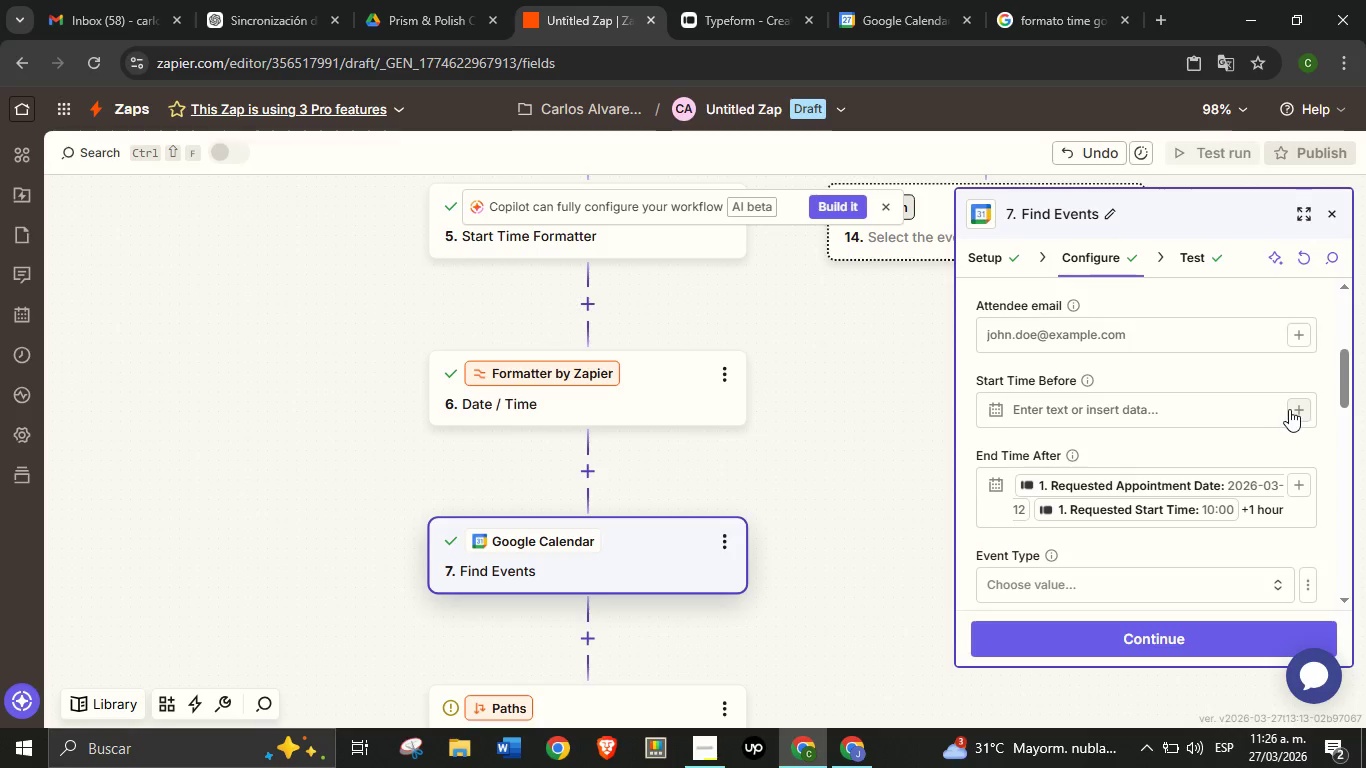 
left_click([1292, 409])
 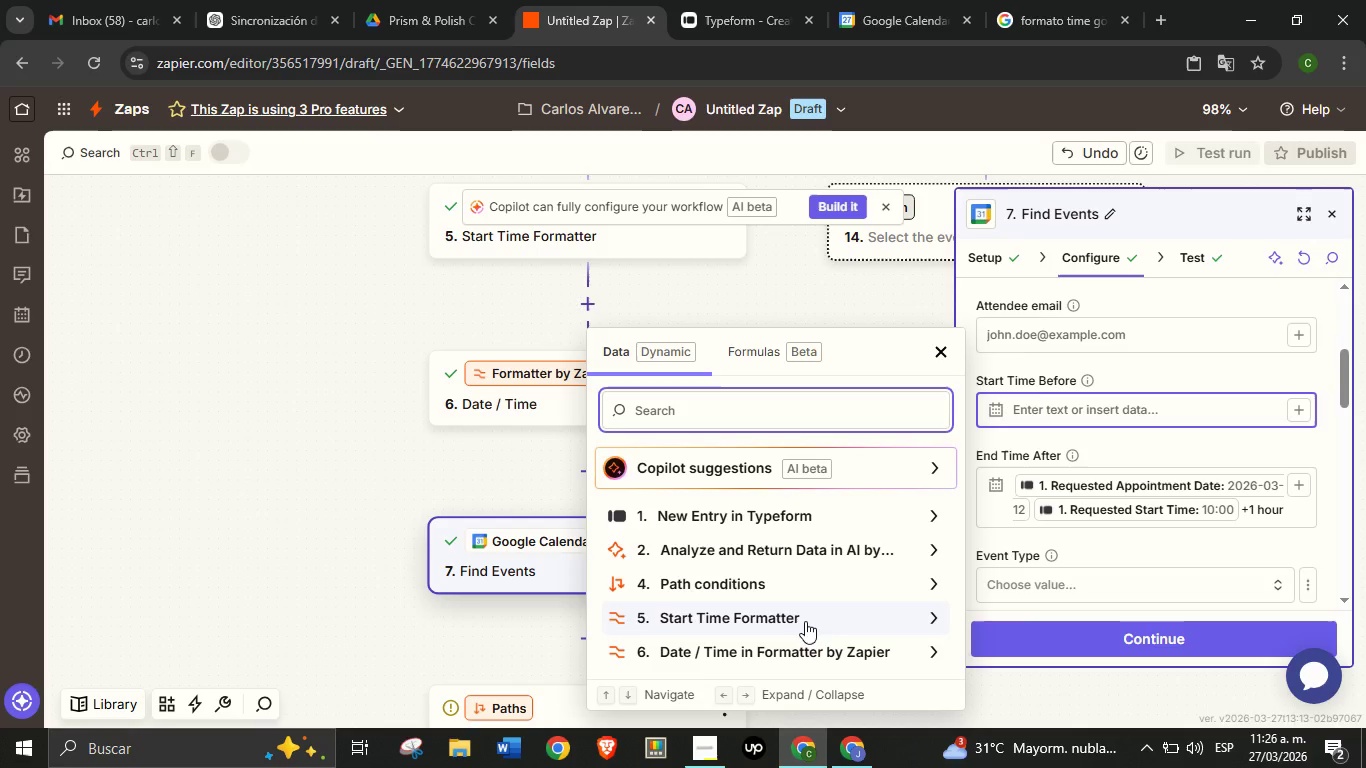 
left_click([806, 619])
 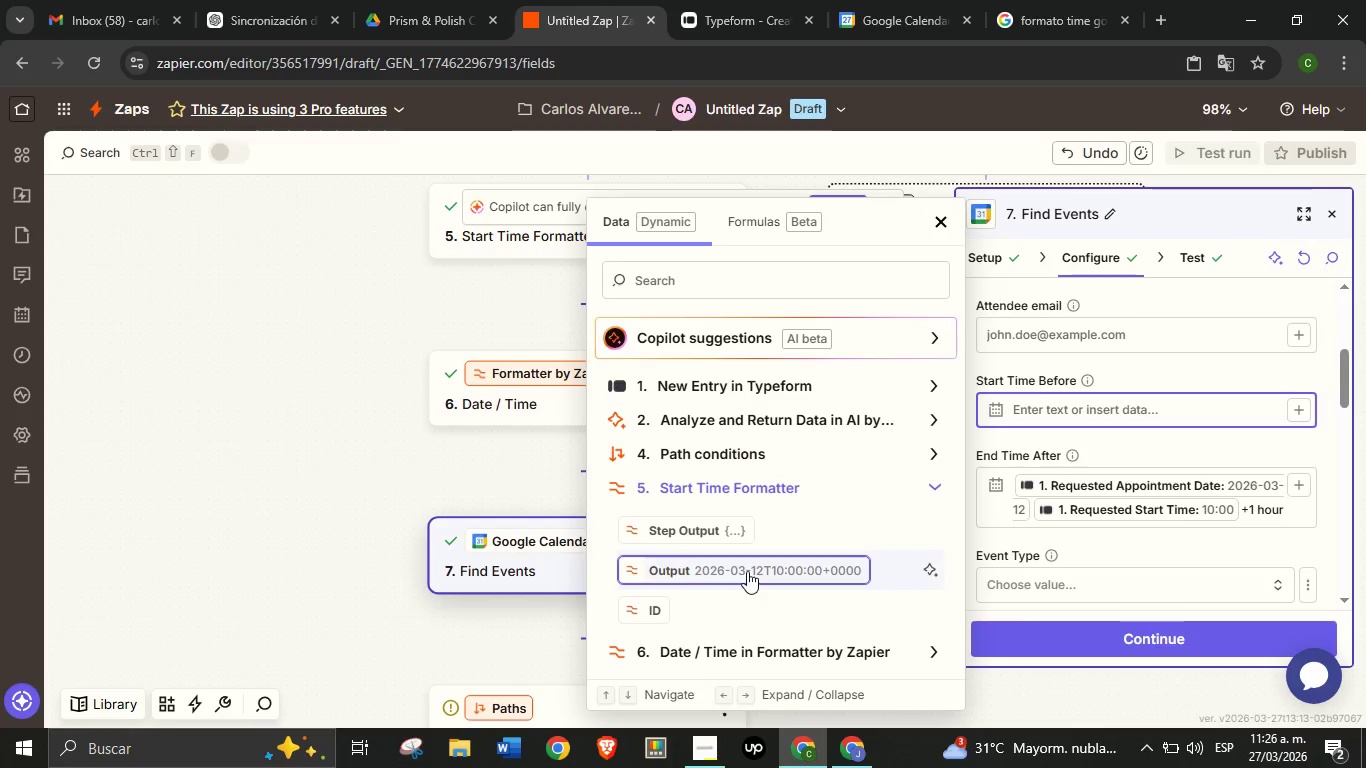 
left_click([747, 571])
 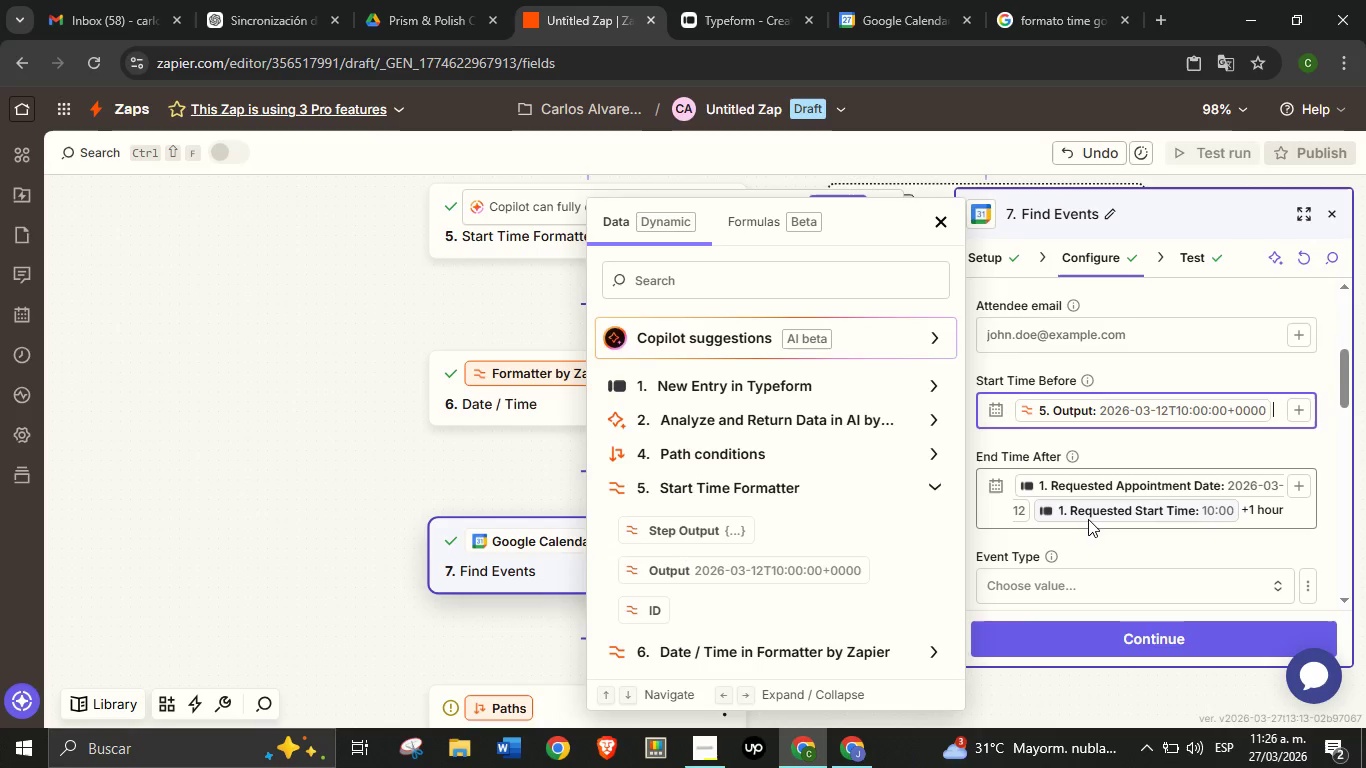 
left_click([1088, 519])
 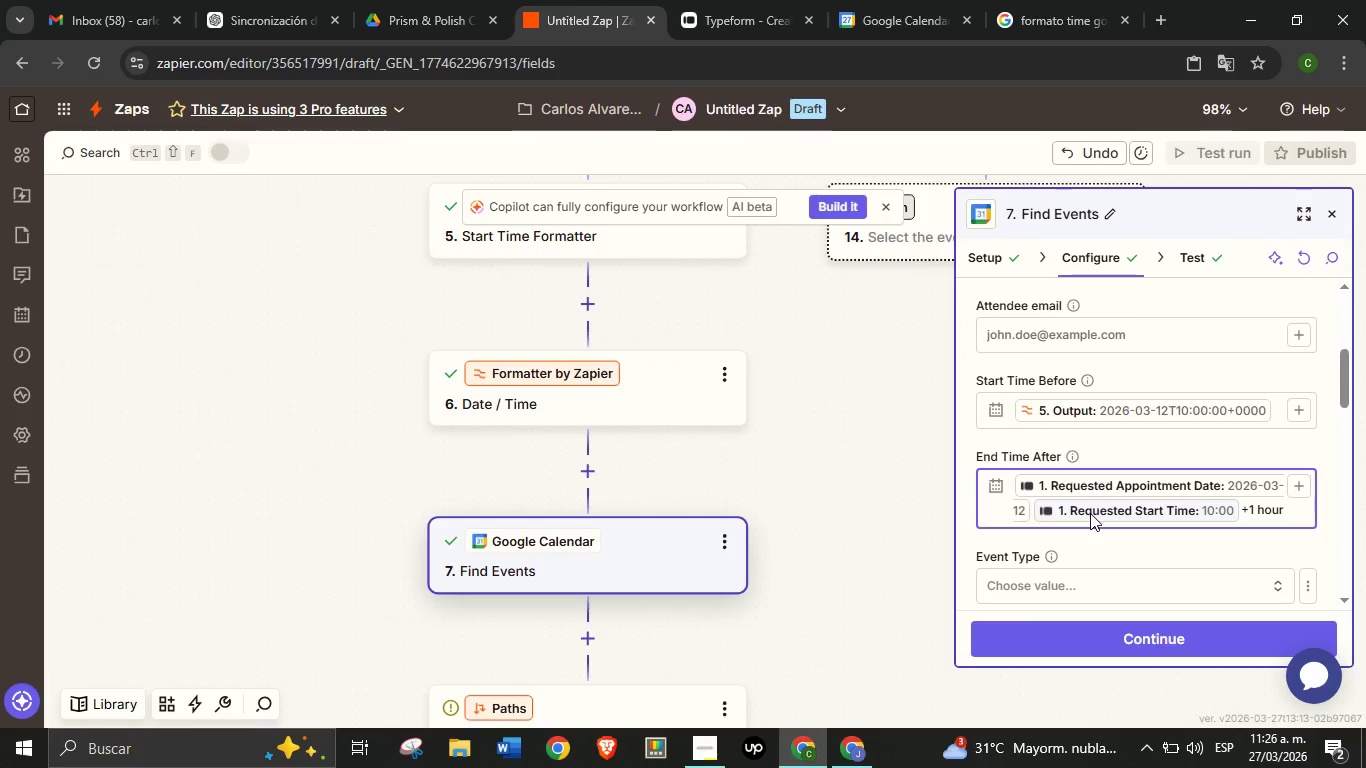 
left_click([1090, 513])
 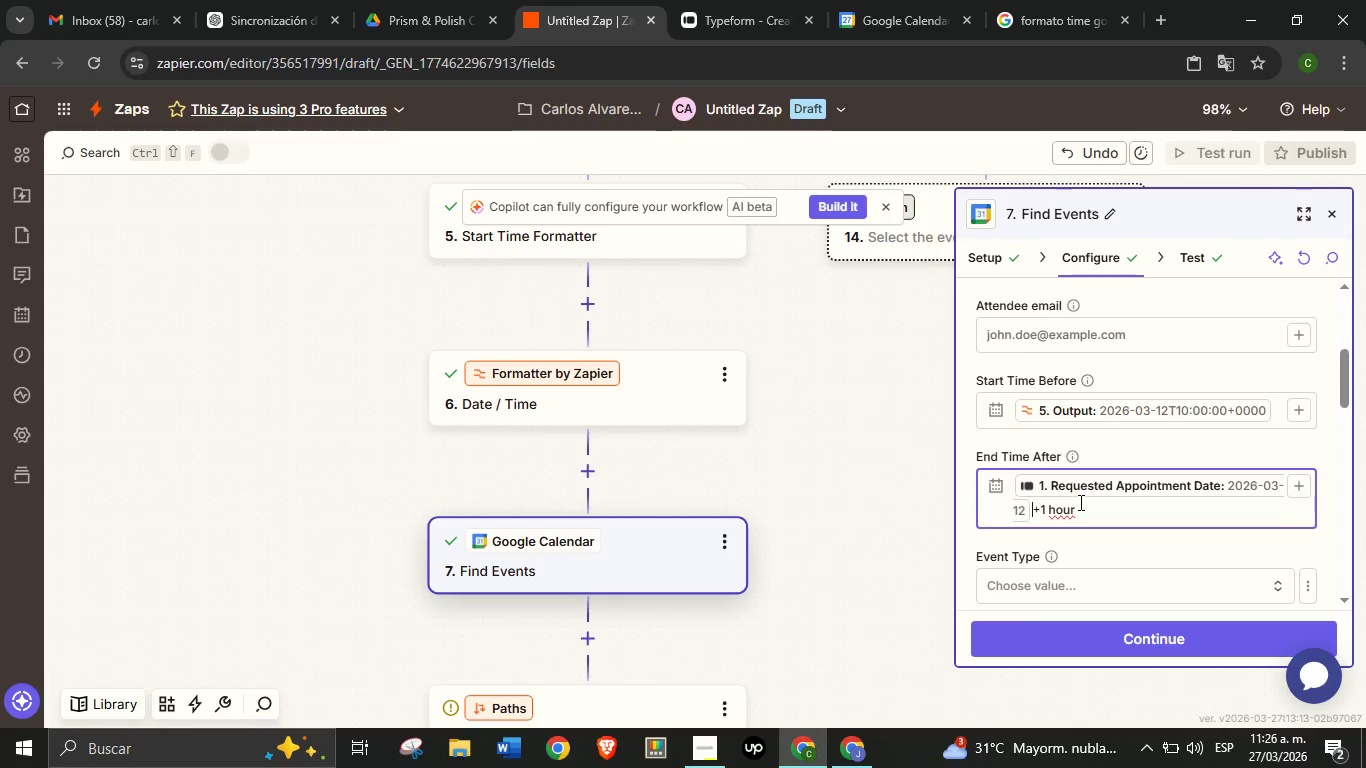 
key(Backspace)
 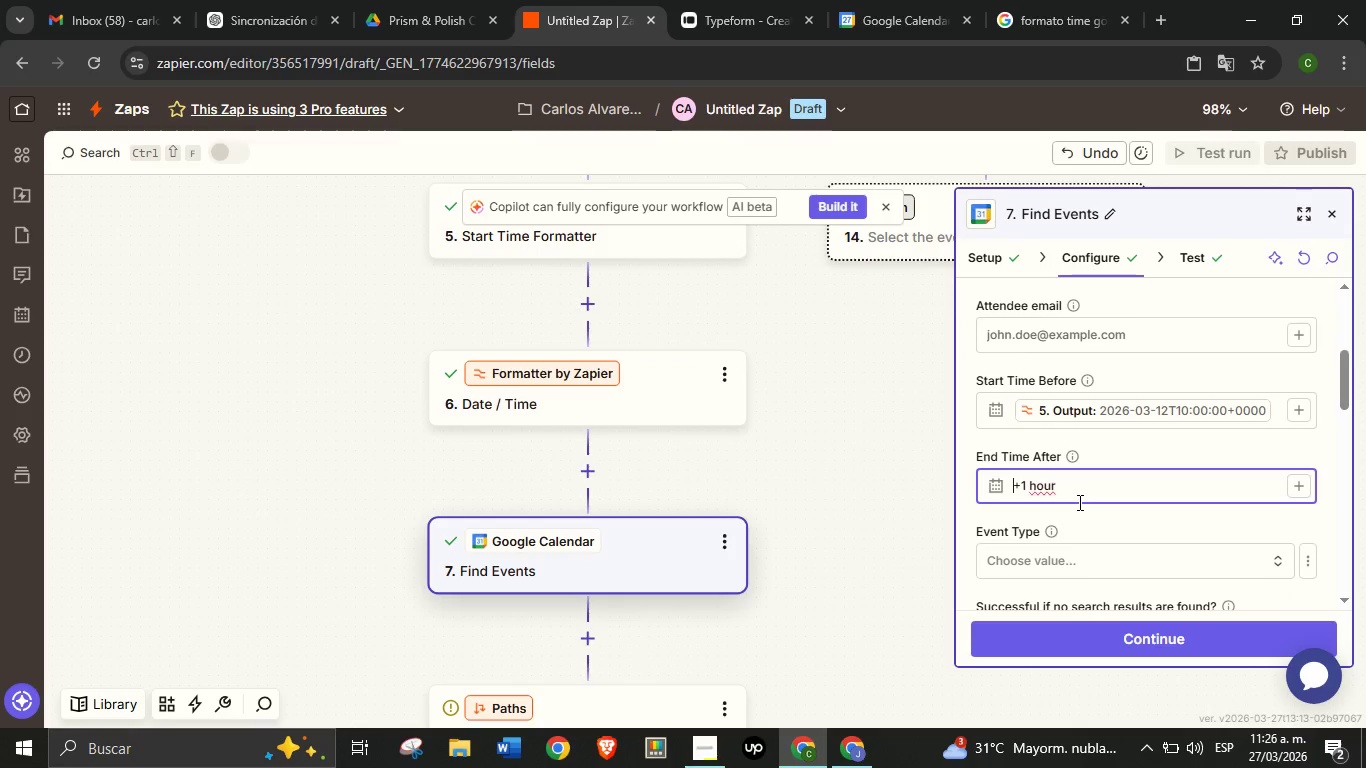 
key(Backspace)
 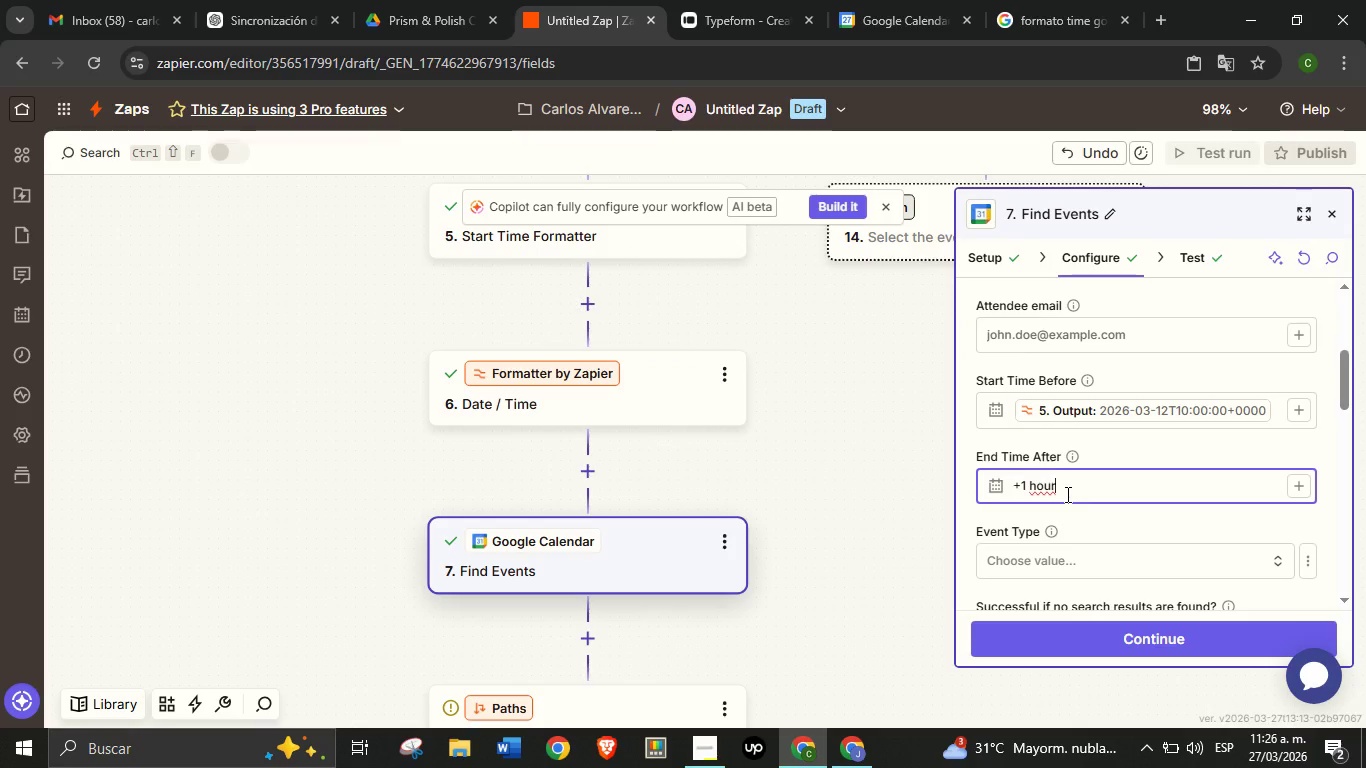 
left_click([1066, 494])
 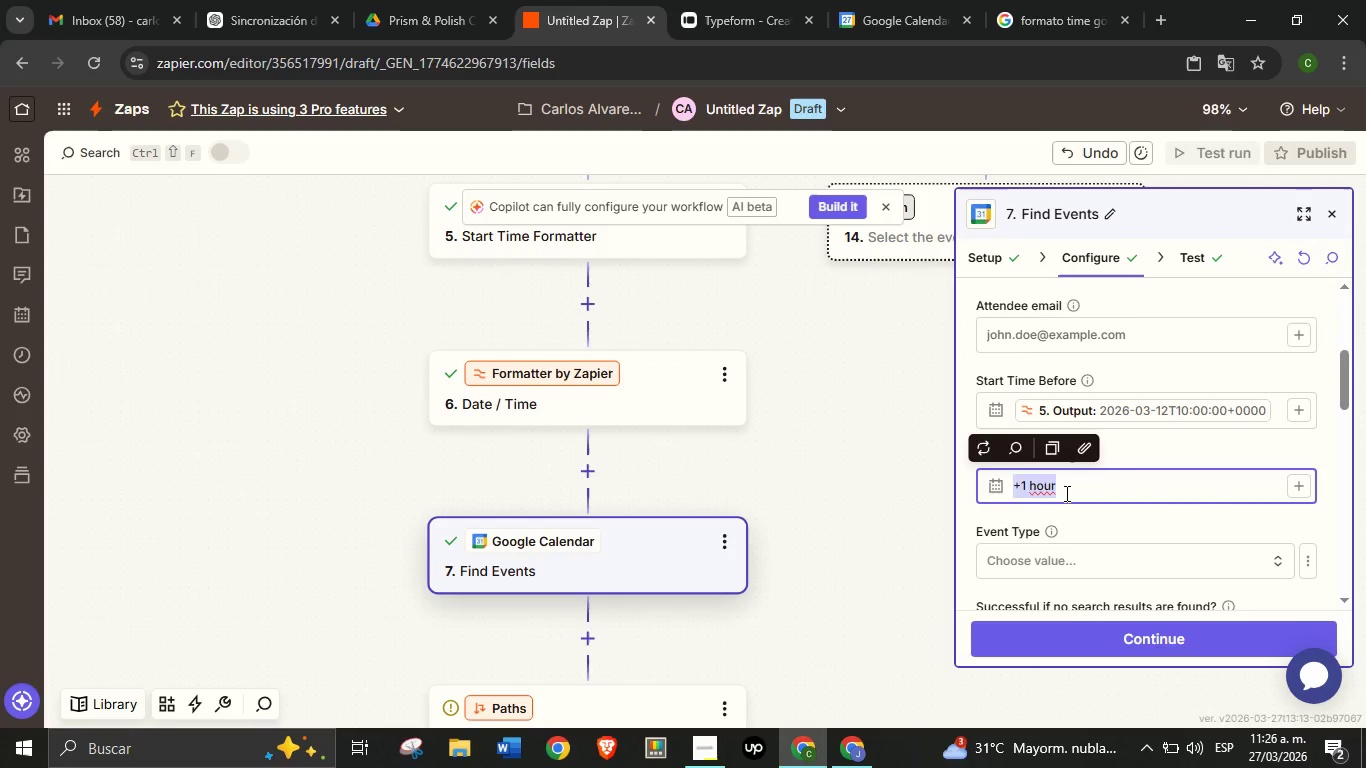 
triple_click([1066, 493])
 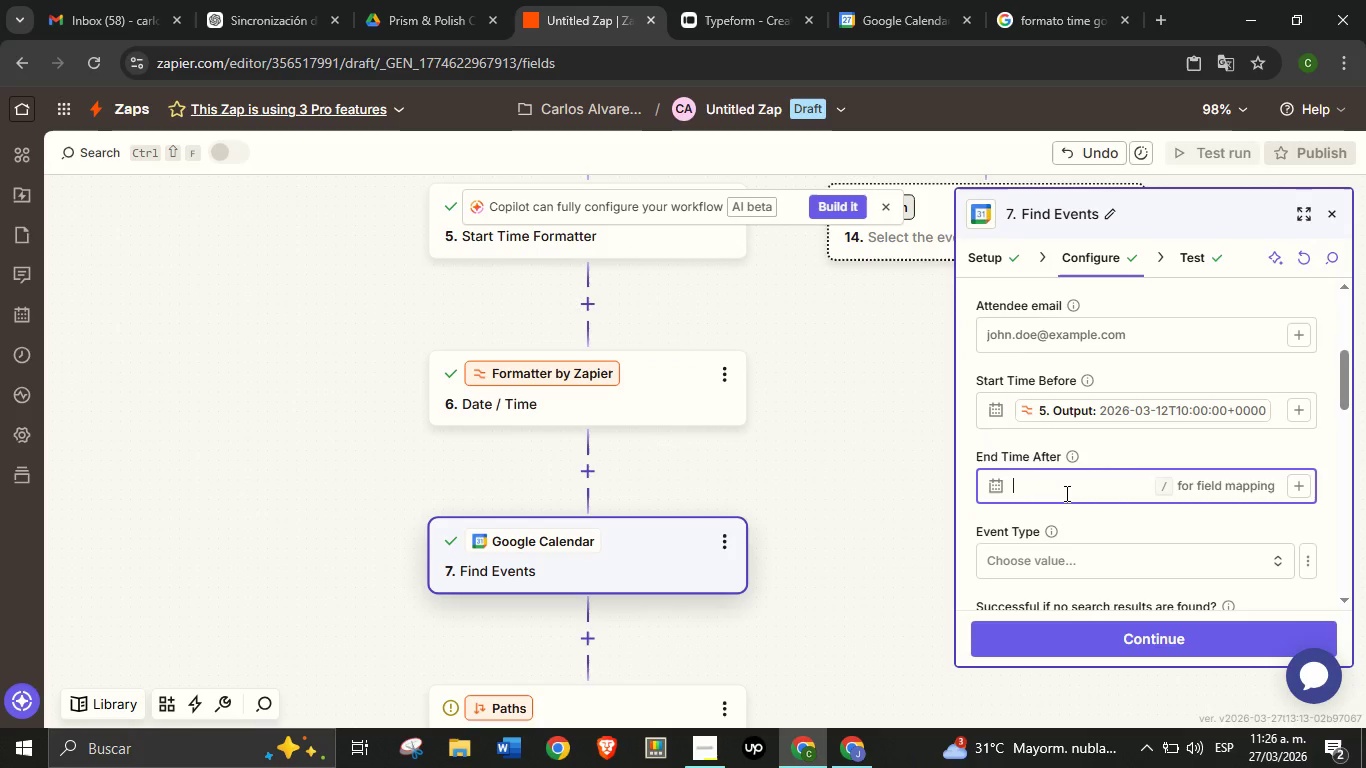 
key(Backspace)
 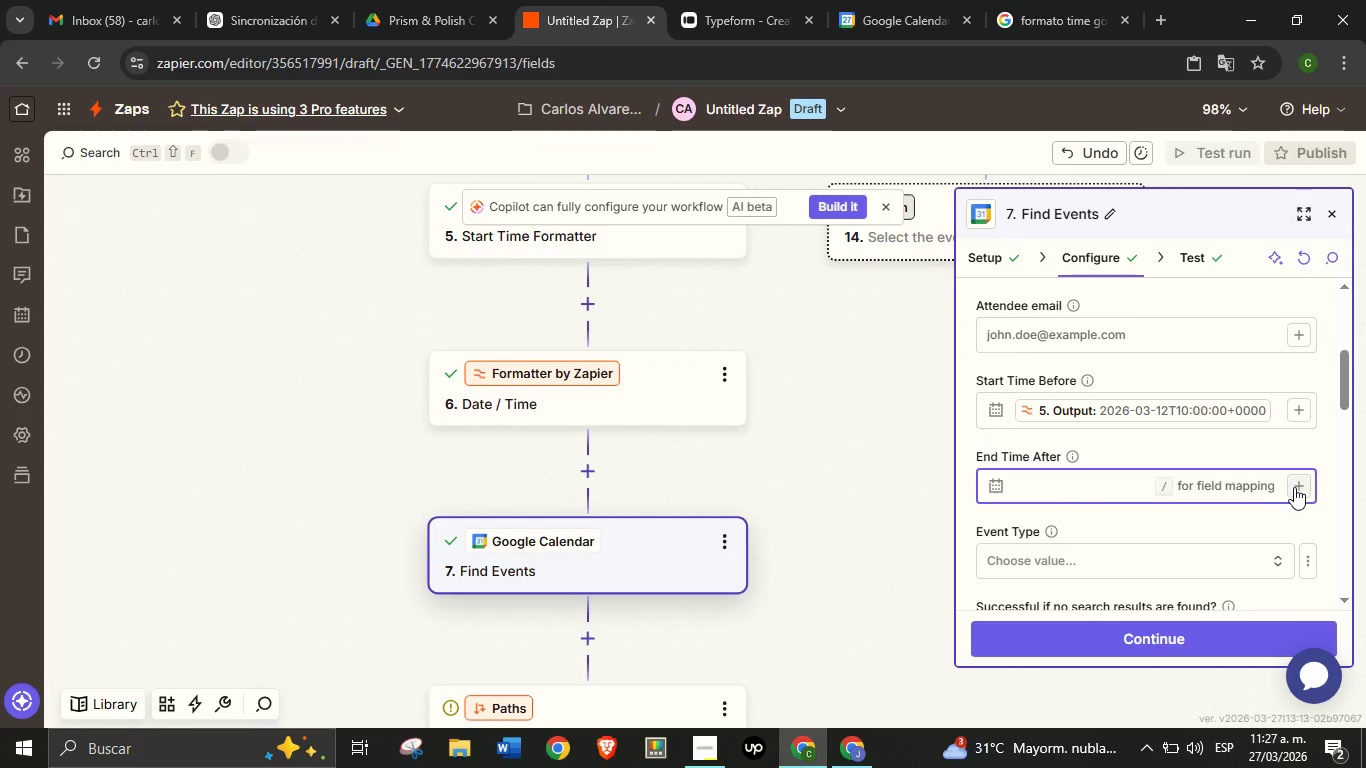 
left_click([1294, 487])
 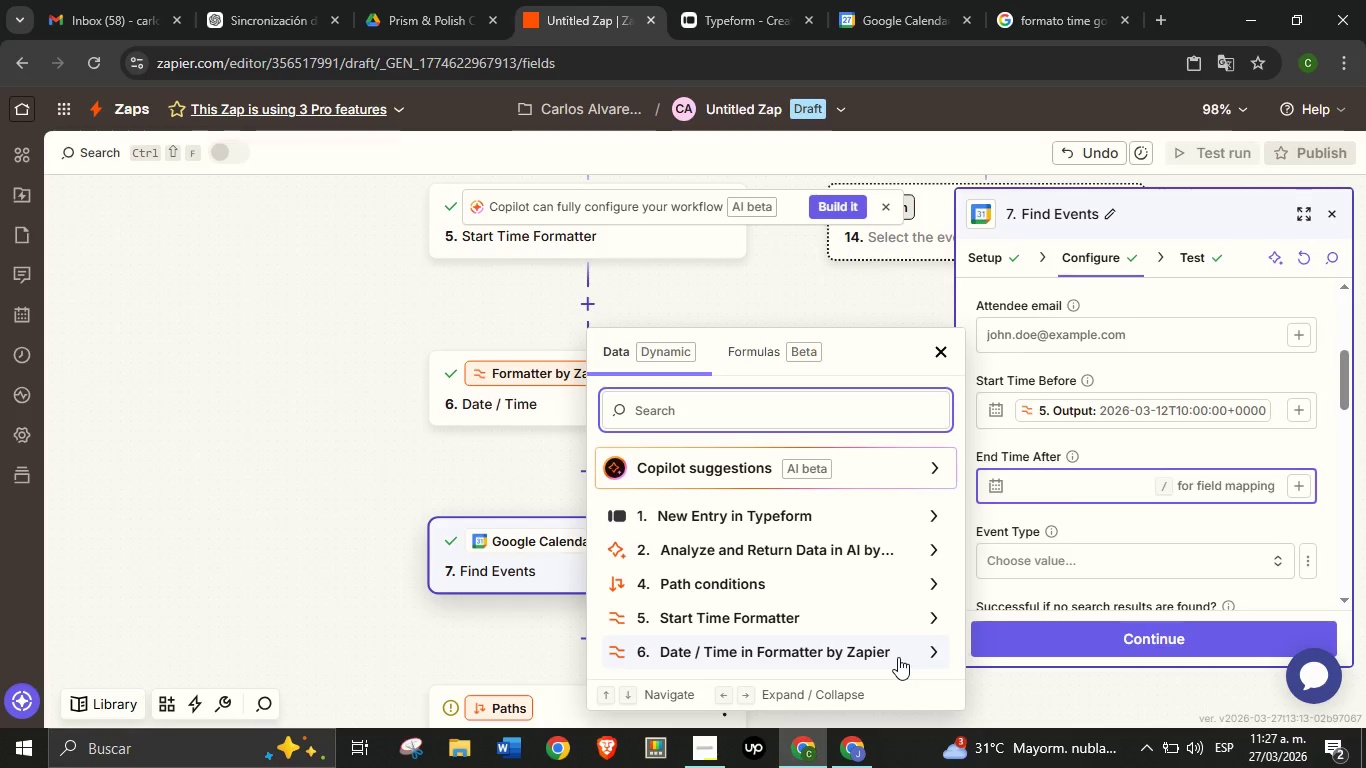 
left_click([898, 657])
 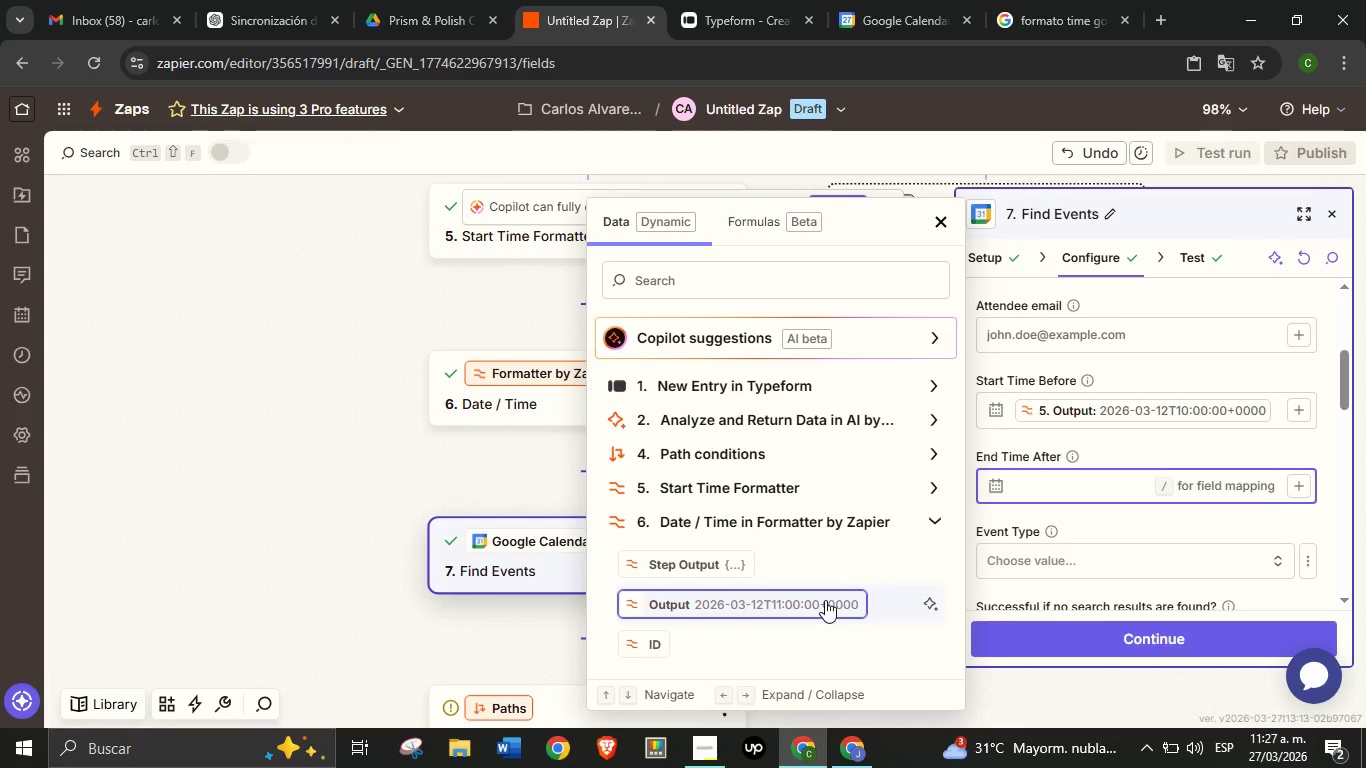 
left_click([825, 600])
 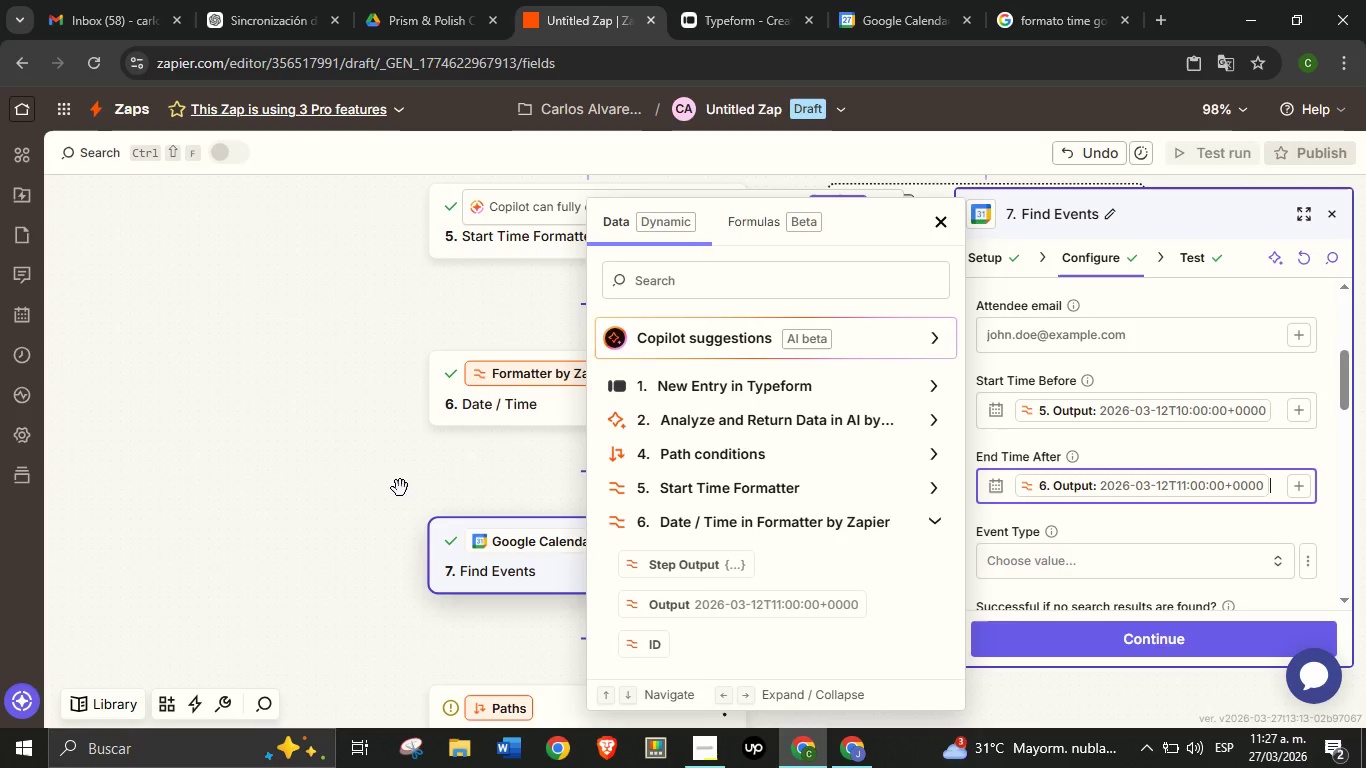 
left_click([402, 492])
 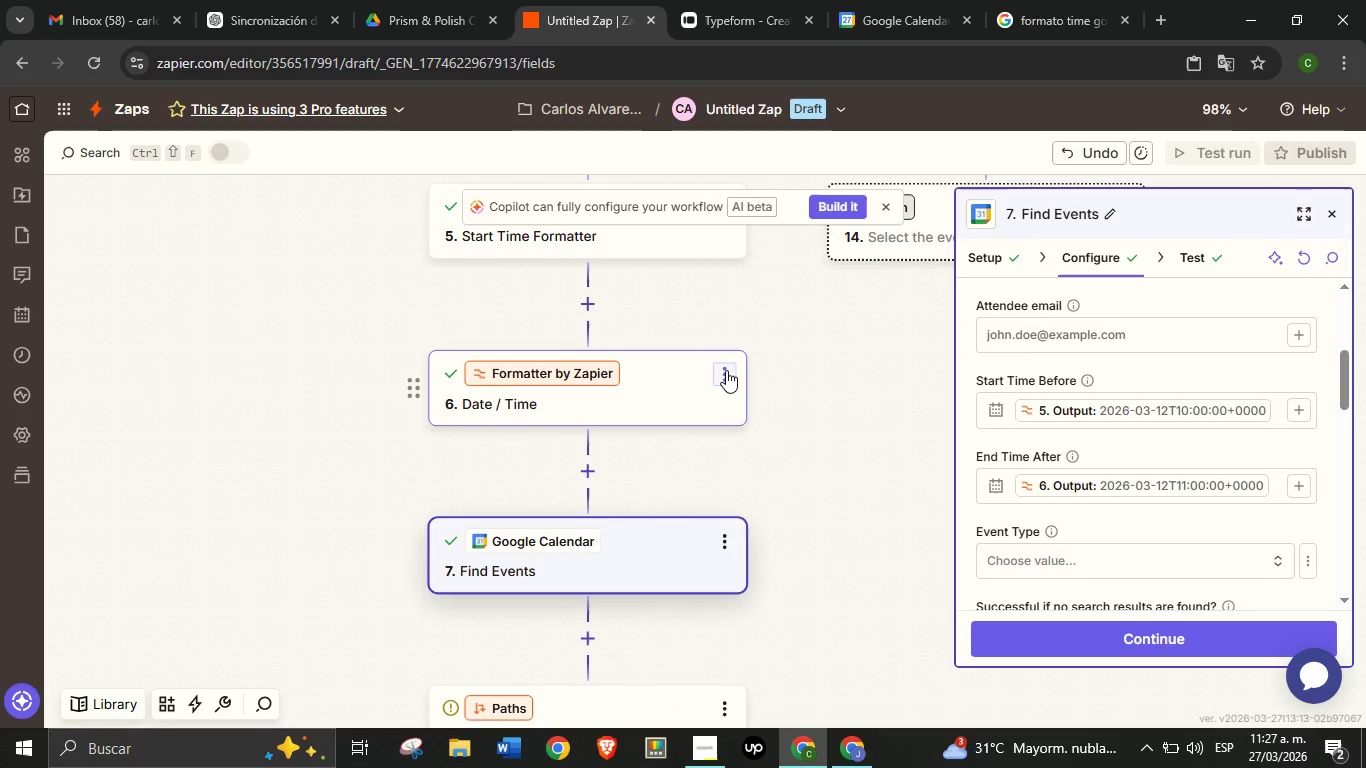 
left_click([726, 370])
 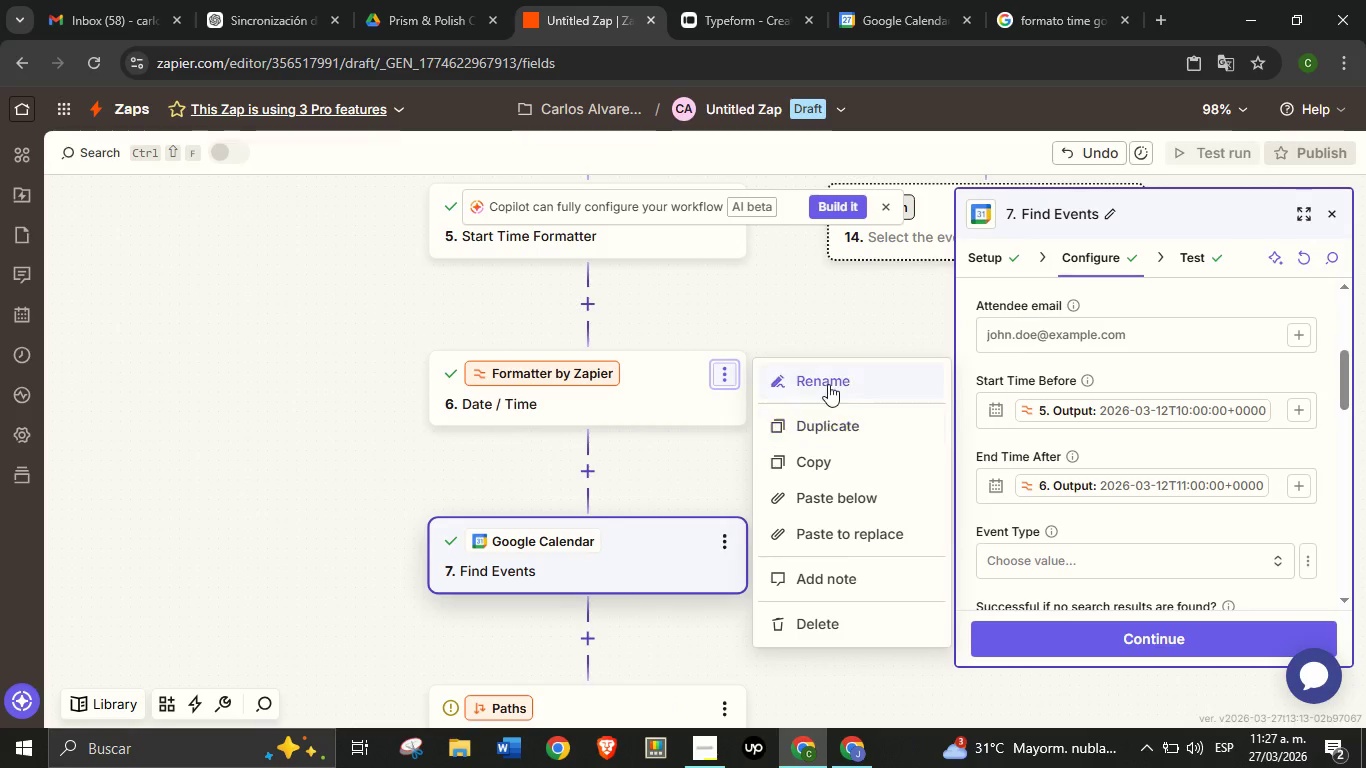 
left_click([829, 383])
 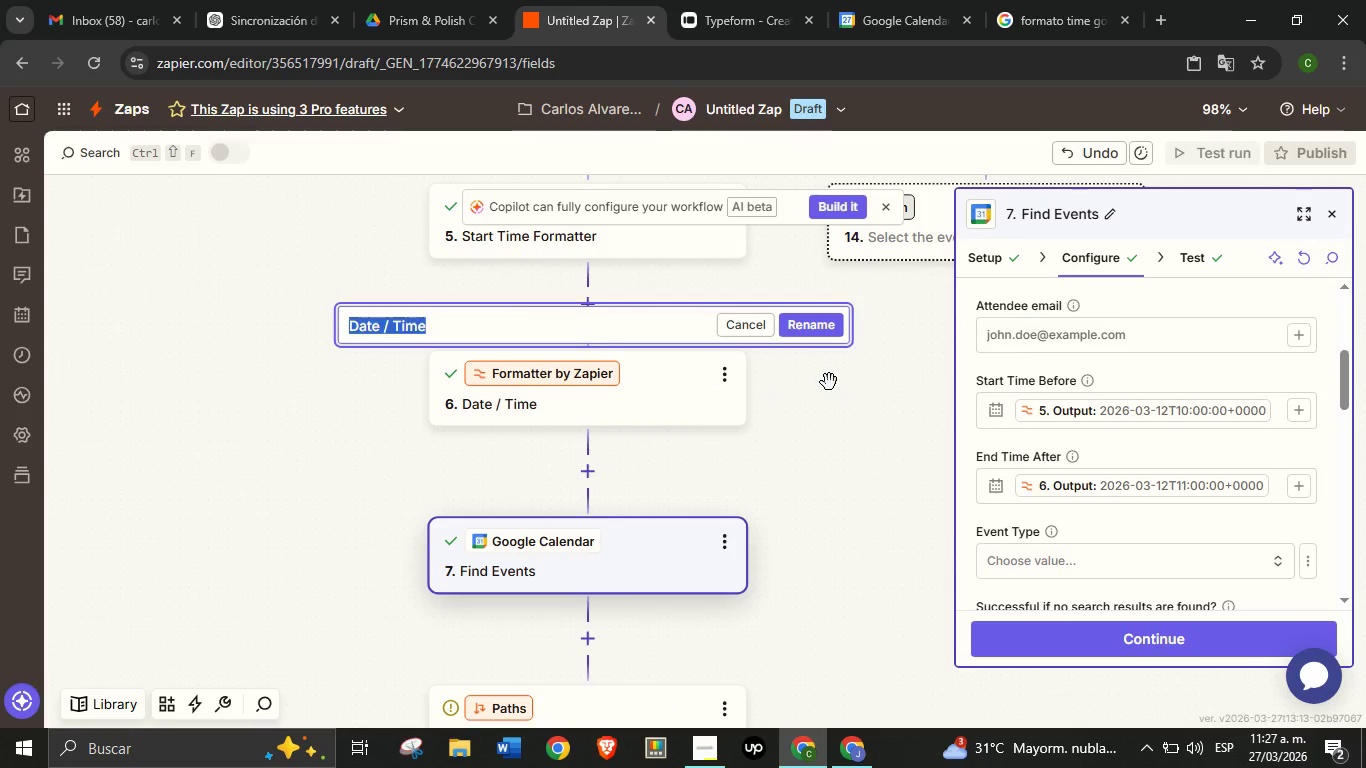 
type(End Time )
key(Backspace)
 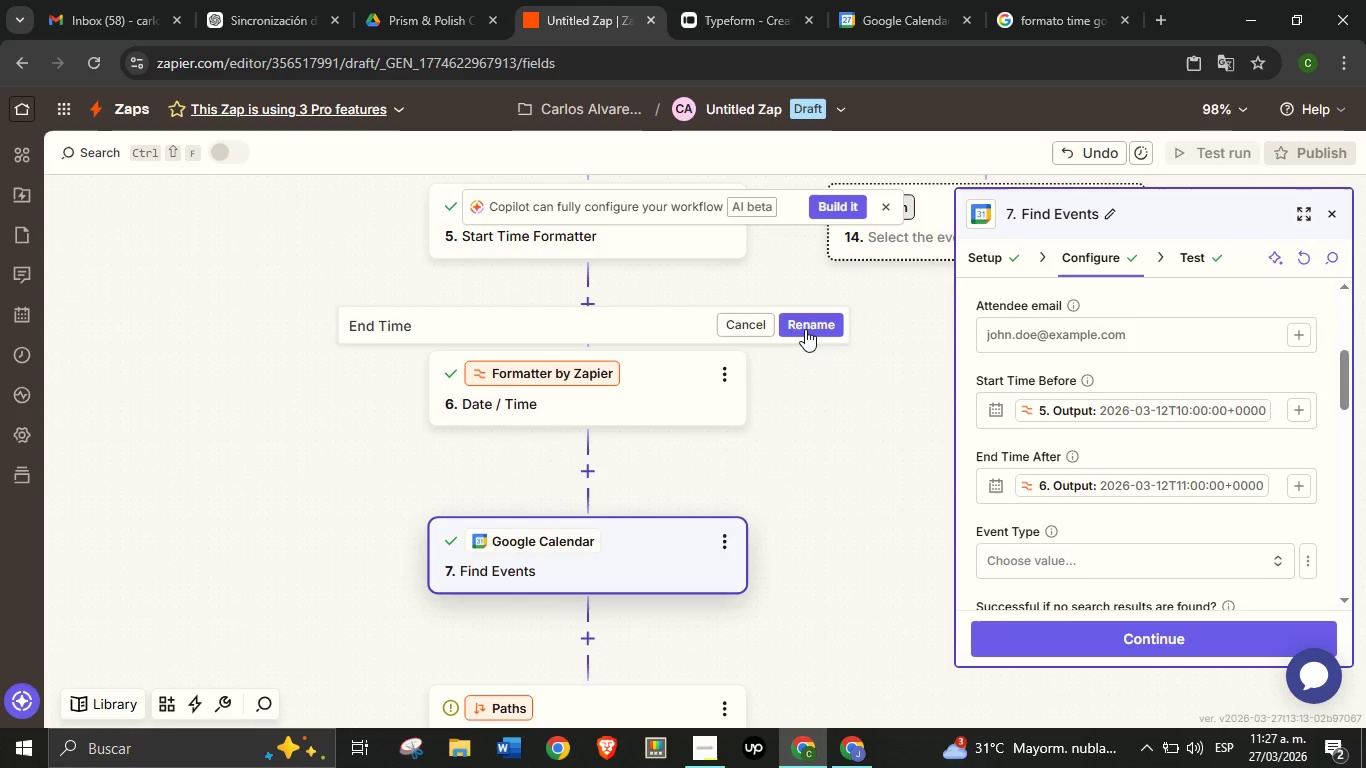 
left_click([805, 329])
 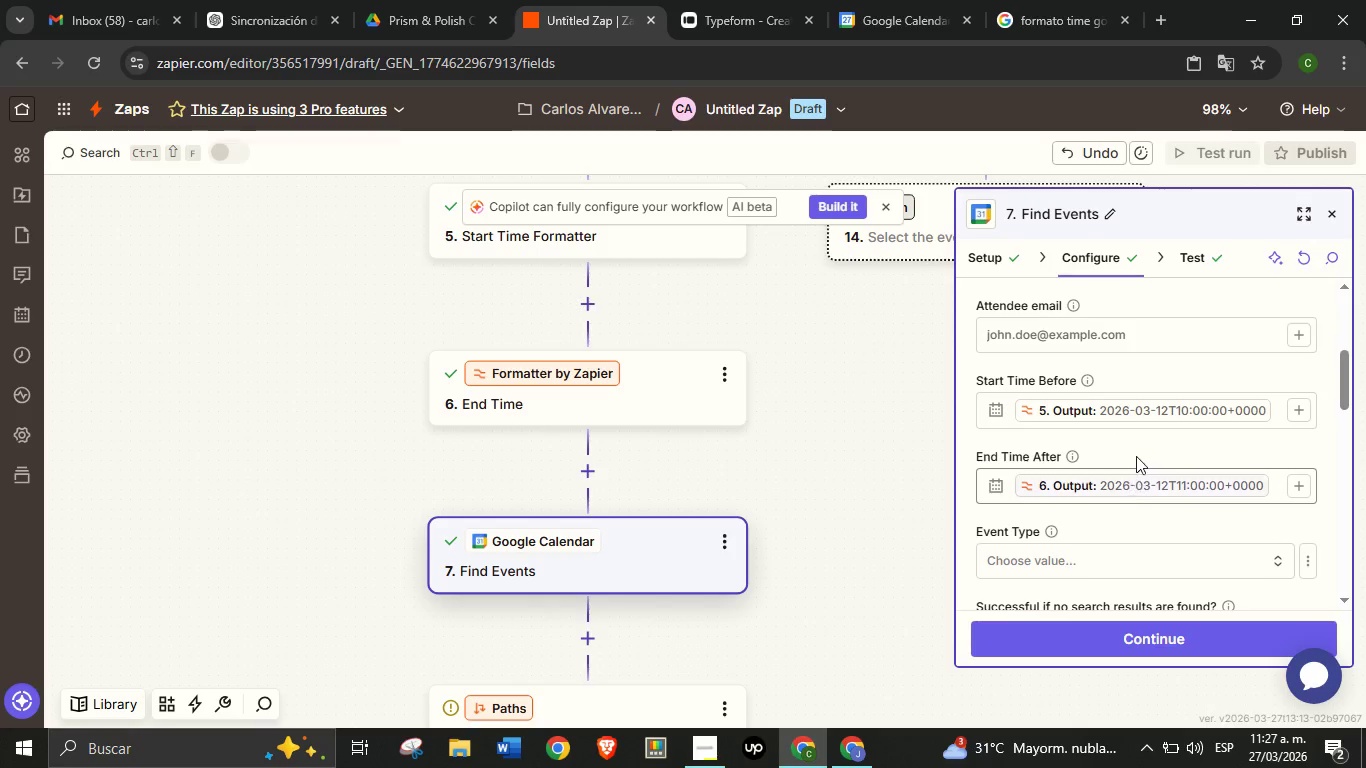 
scroll: coordinate [1135, 449], scroll_direction: down, amount: 2.0
 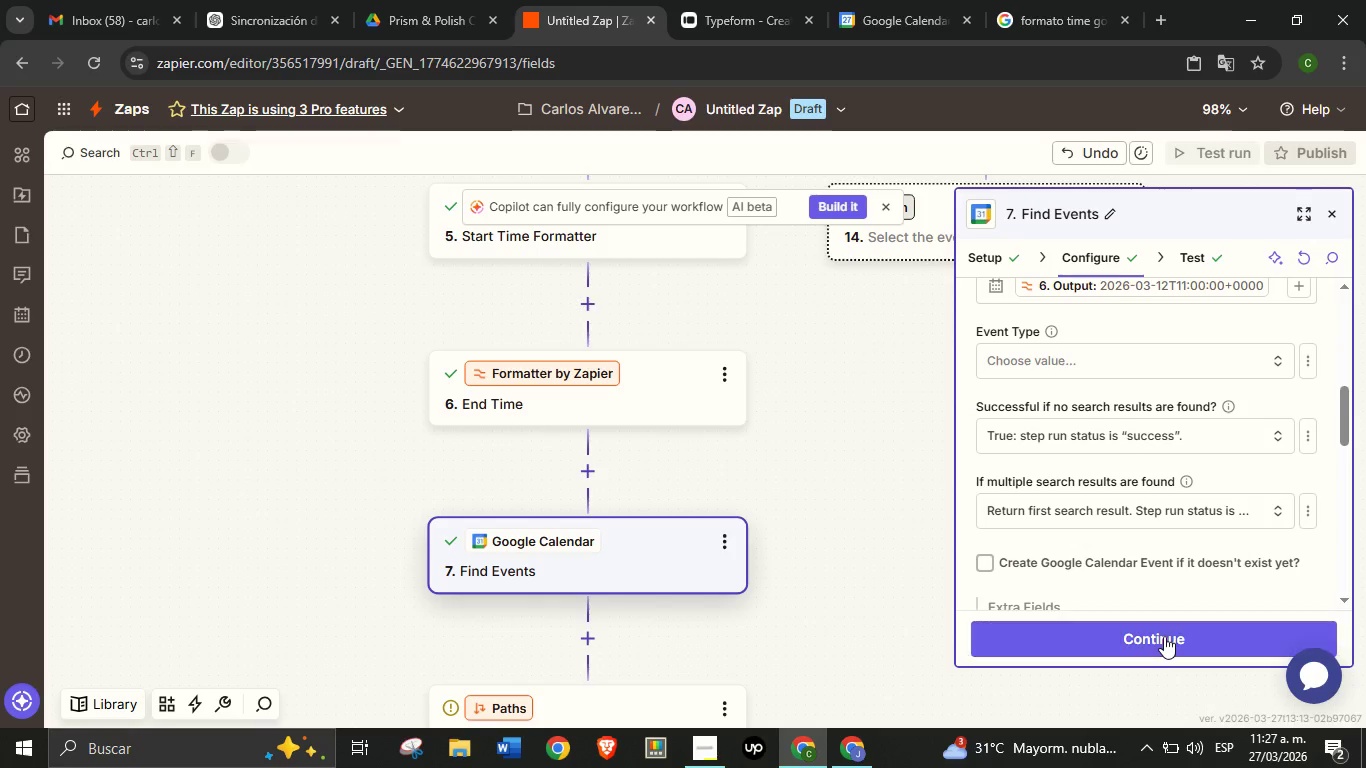 
left_click([1164, 636])
 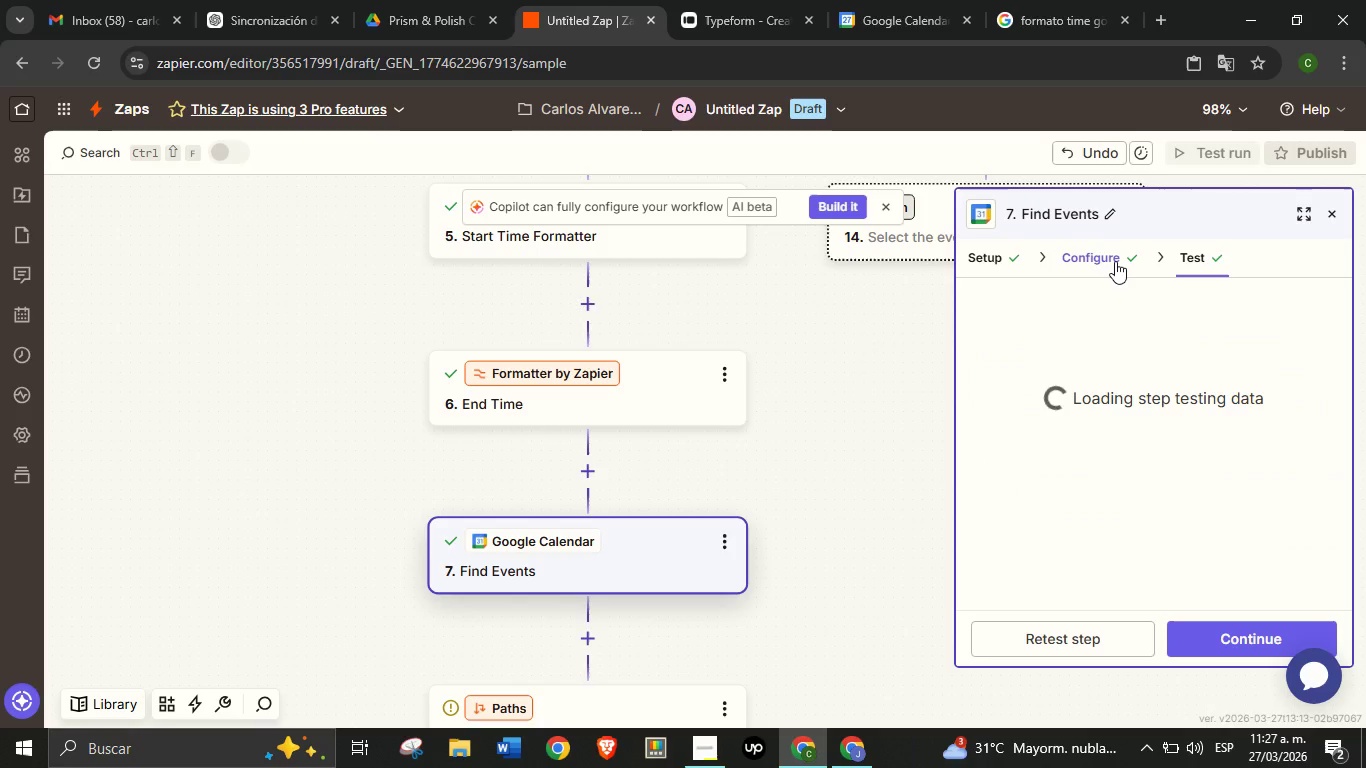 
left_click([1115, 261])
 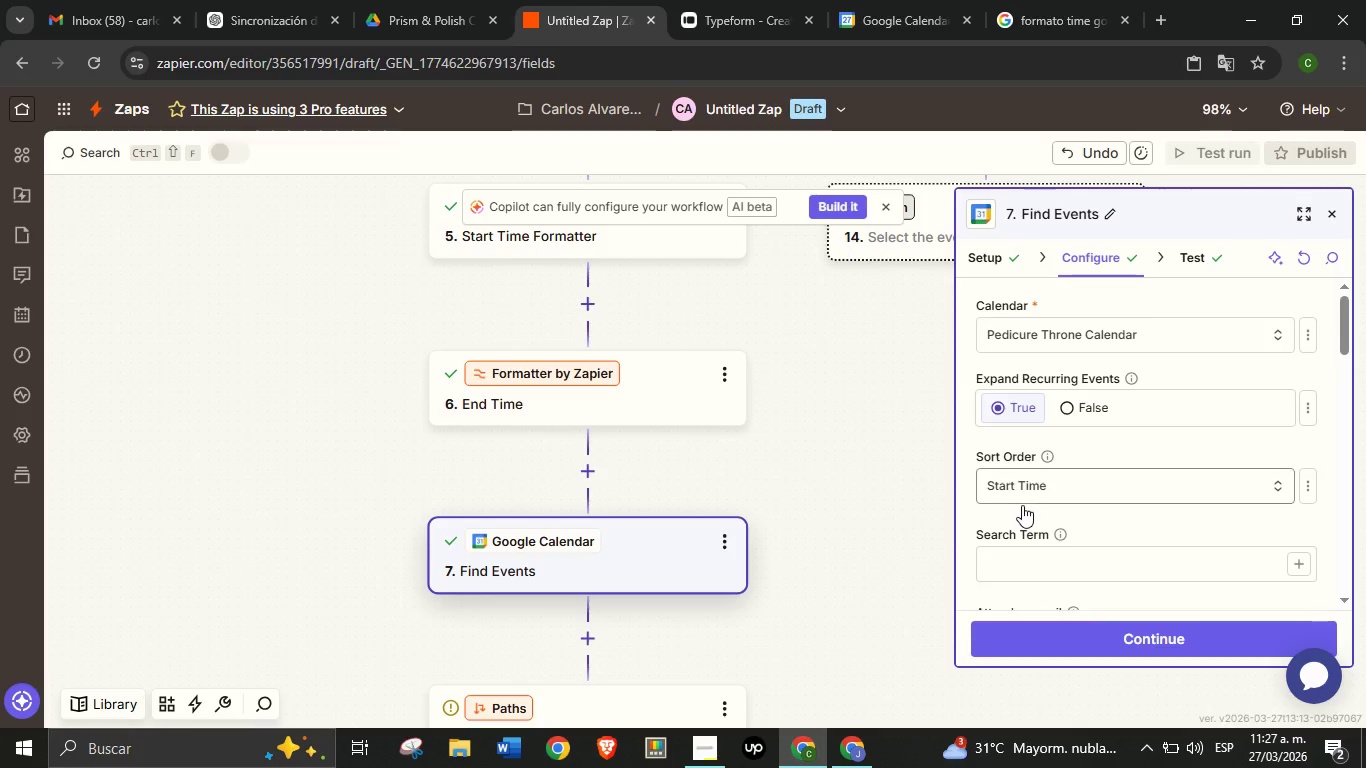 
scroll: coordinate [984, 506], scroll_direction: down, amount: 11.0
 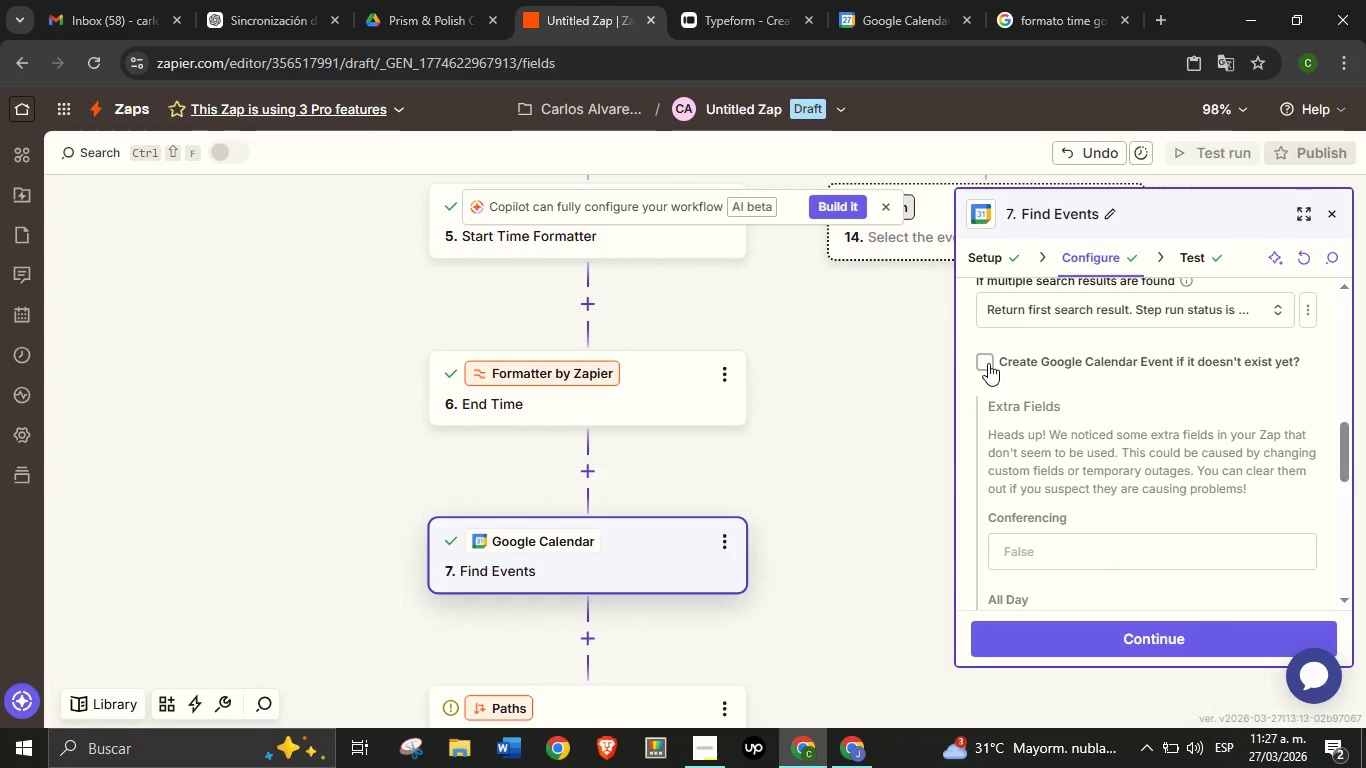 
left_click([988, 363])
 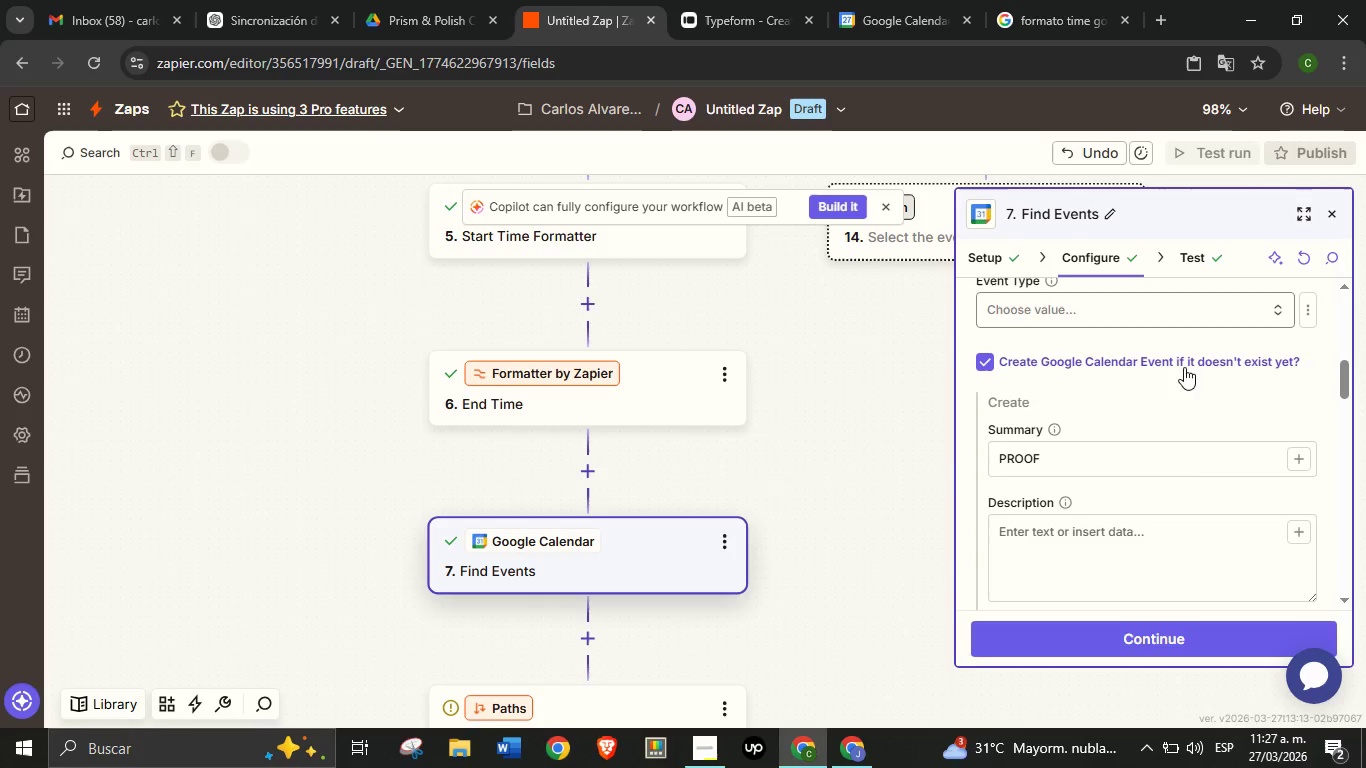 
left_click([1196, 259])
 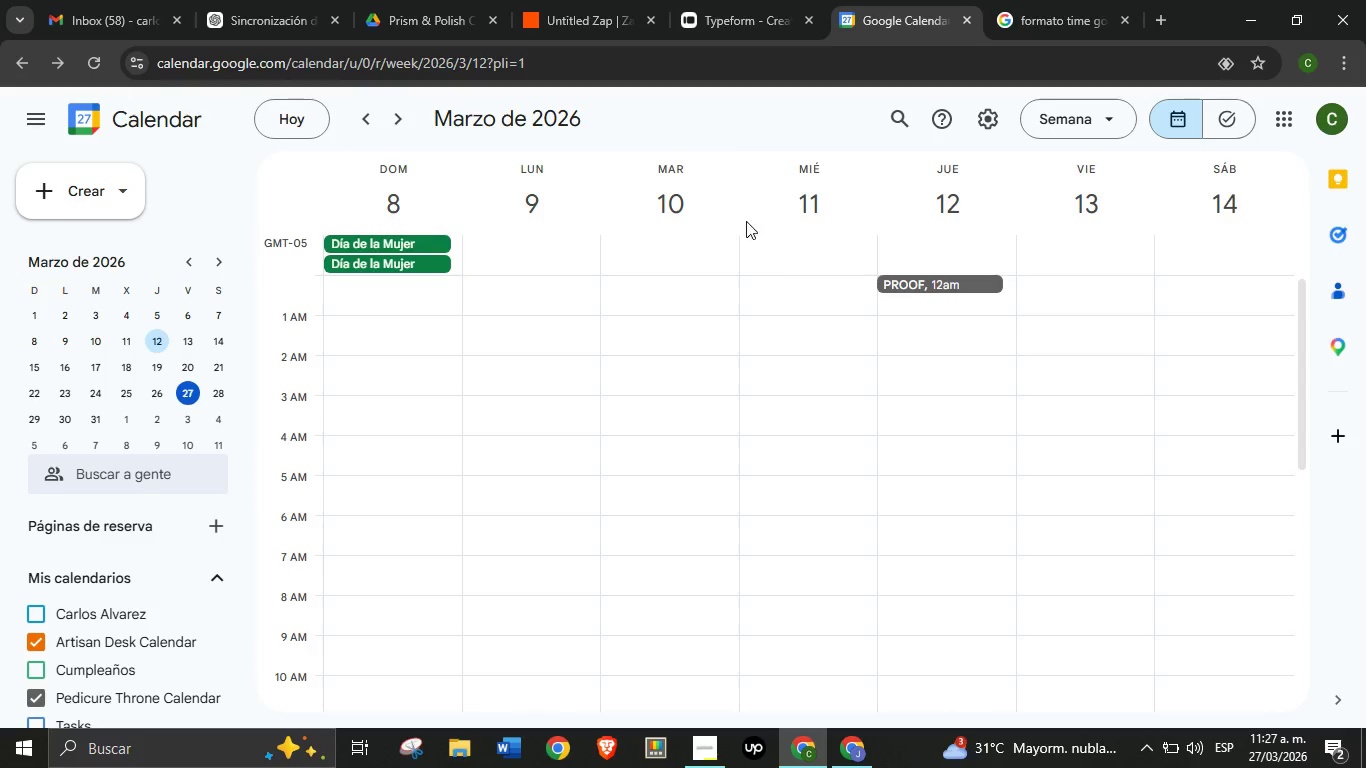 
left_click([594, 0])
 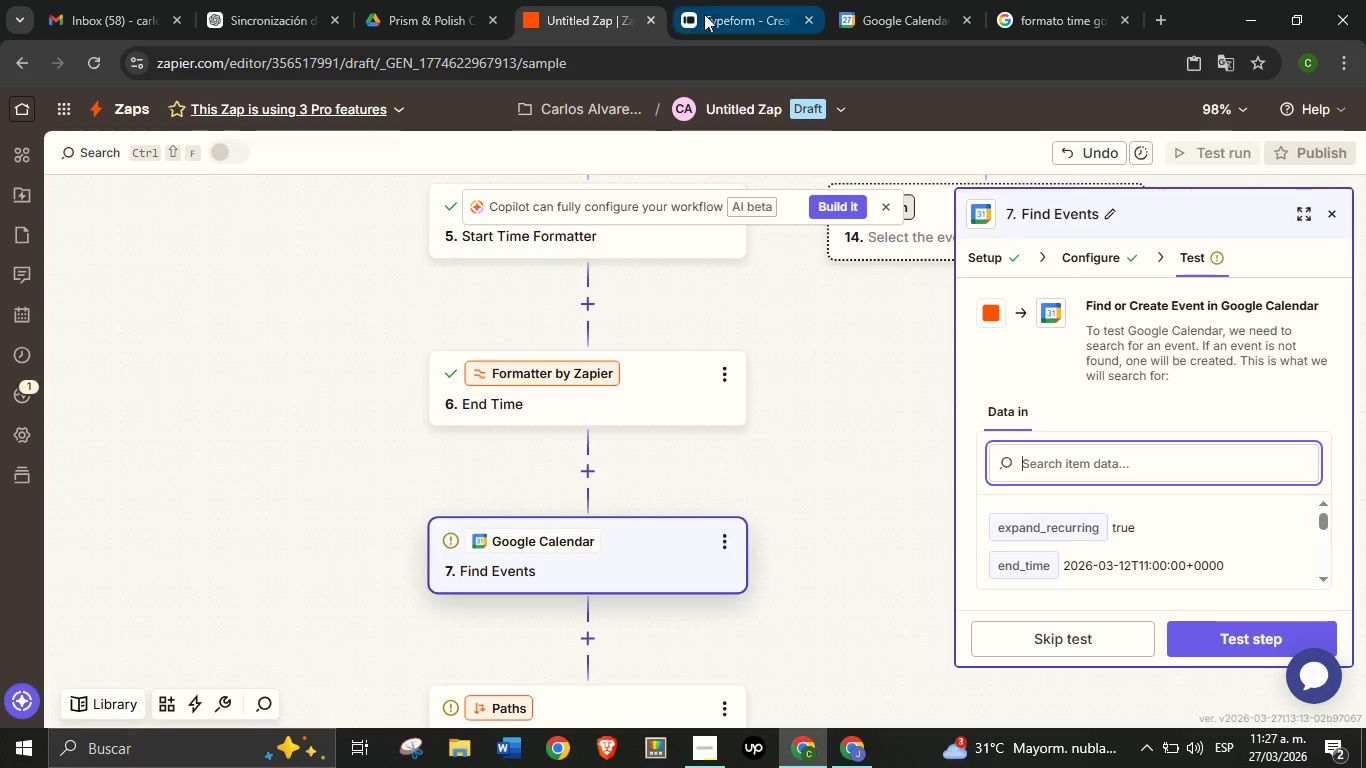 
left_click_drag(start_coordinate=[601, 0], to_coordinate=[737, 0])
 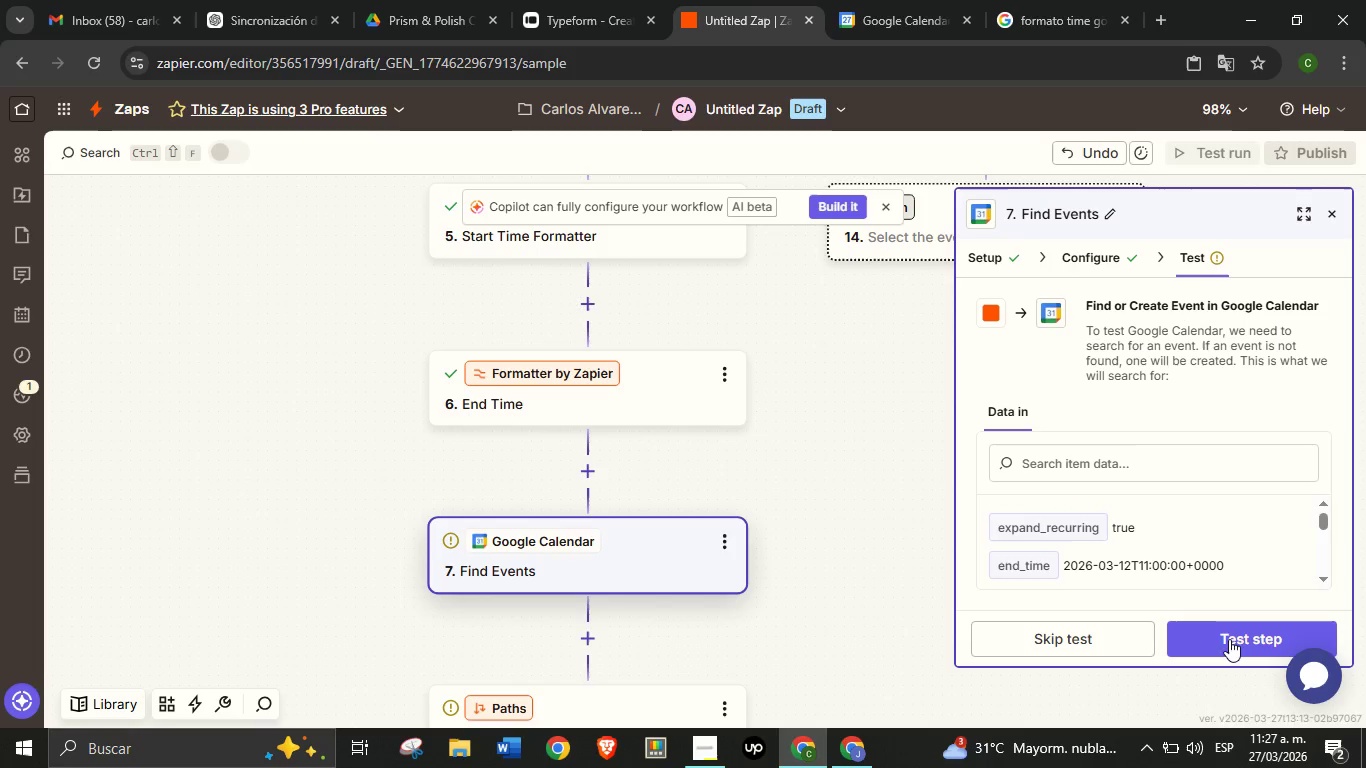 
left_click([1229, 639])
 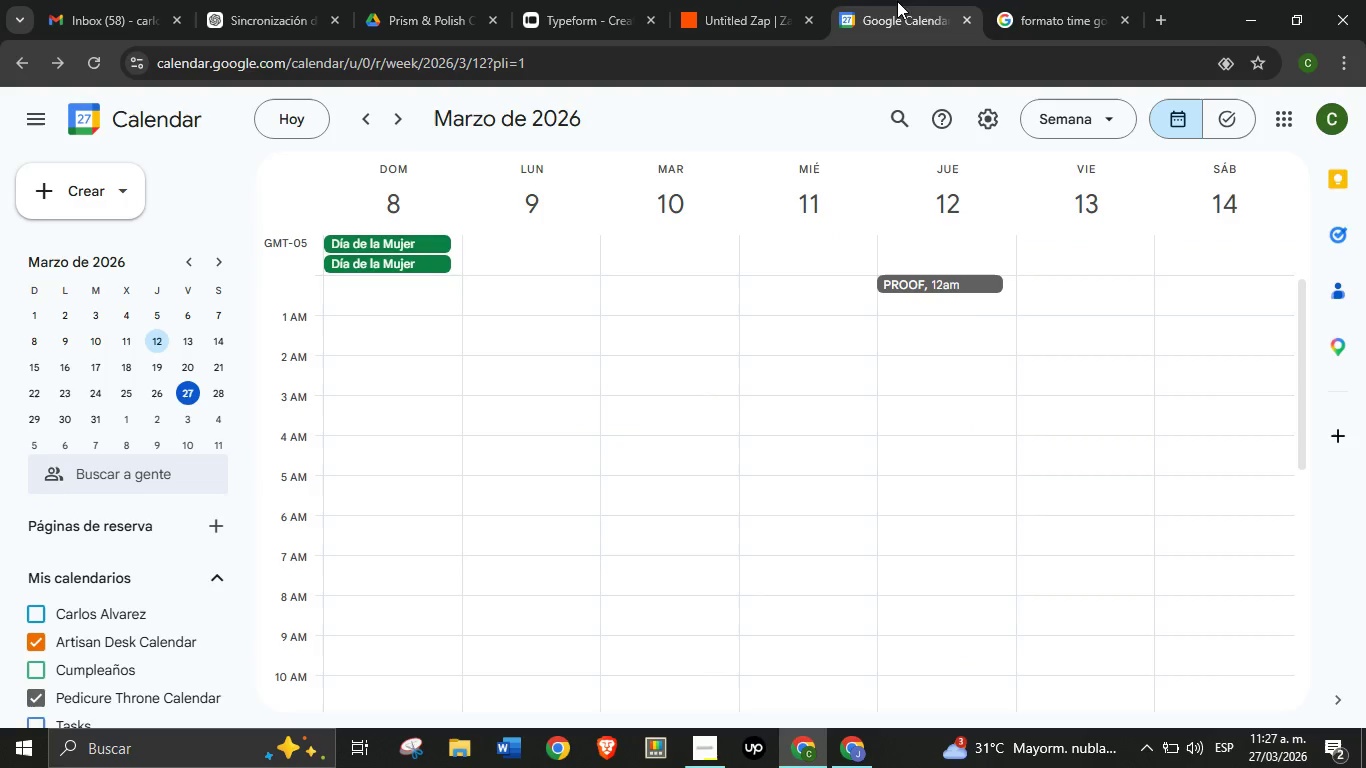 
left_click([897, 0])
 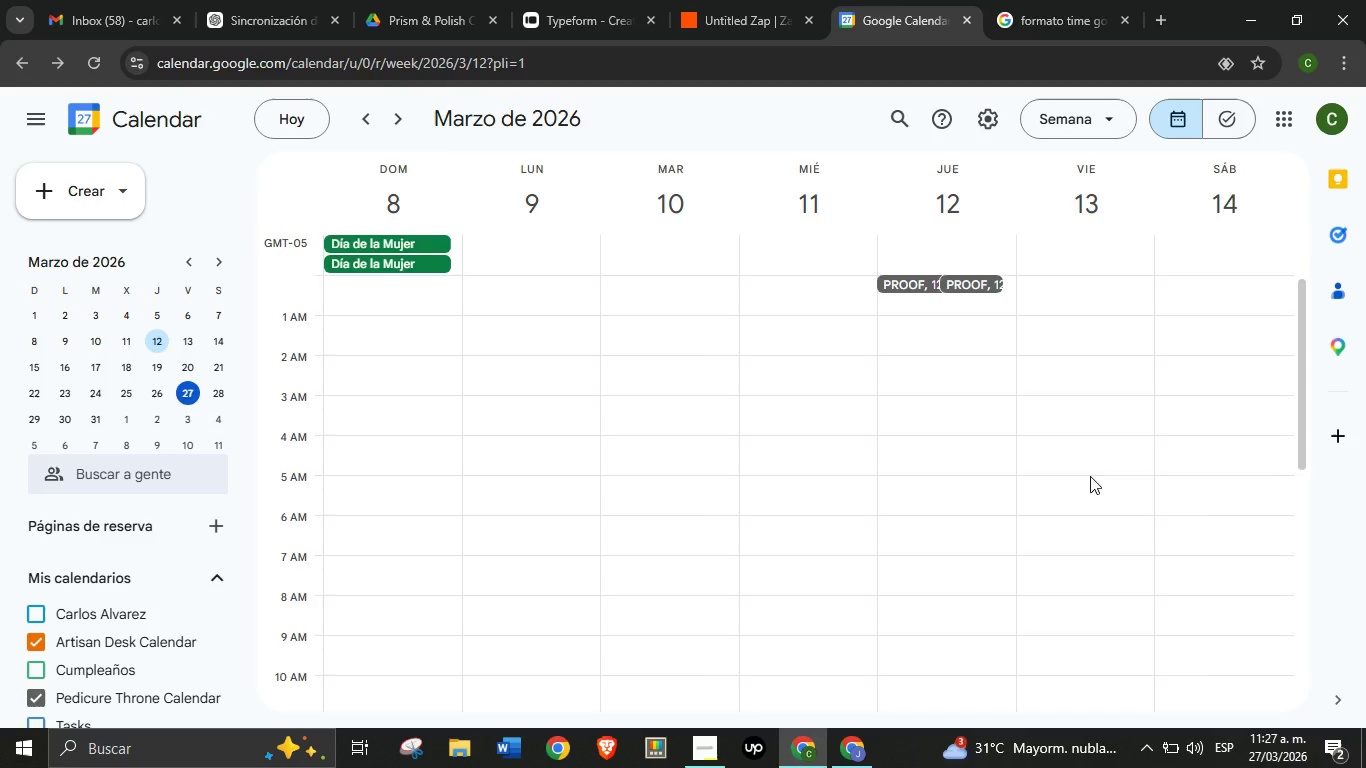 
wait(6.8)
 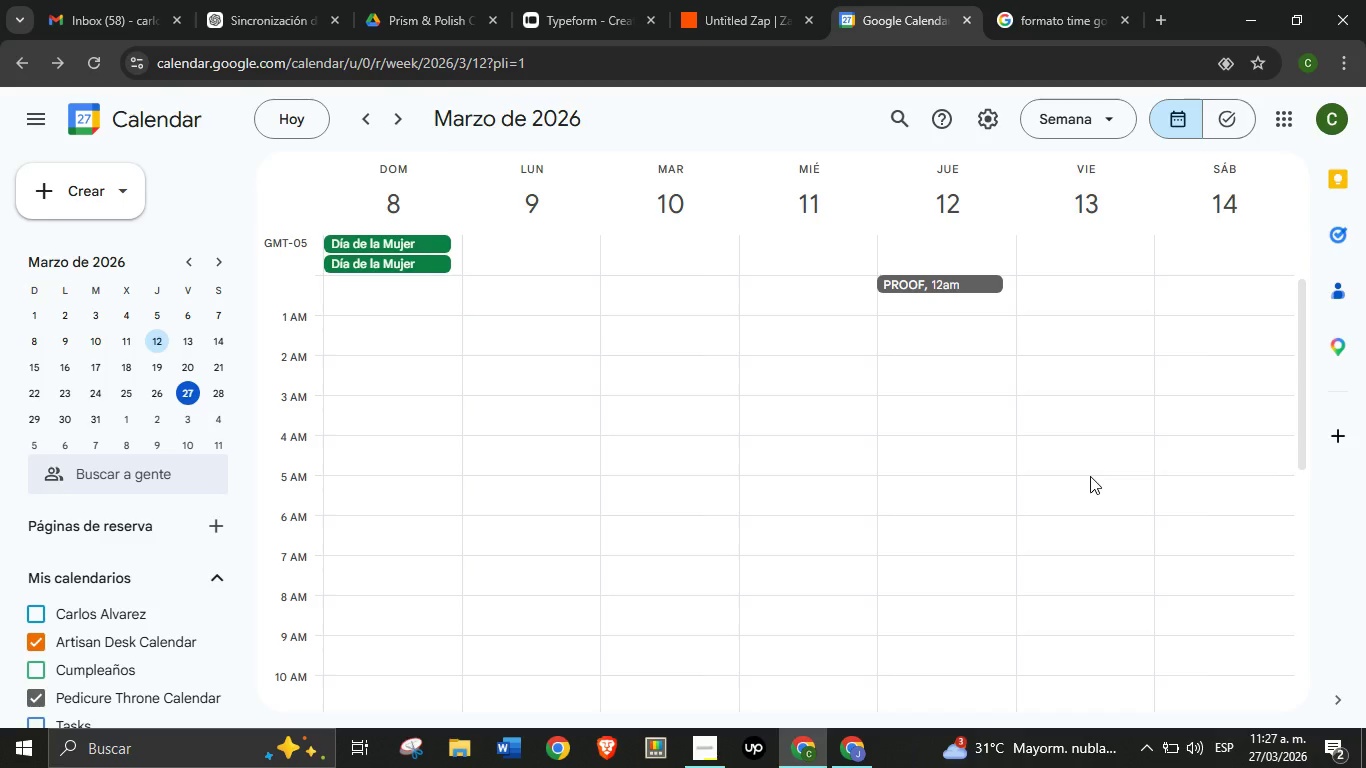 
scroll: coordinate [1066, 508], scroll_direction: down, amount: 1.0
 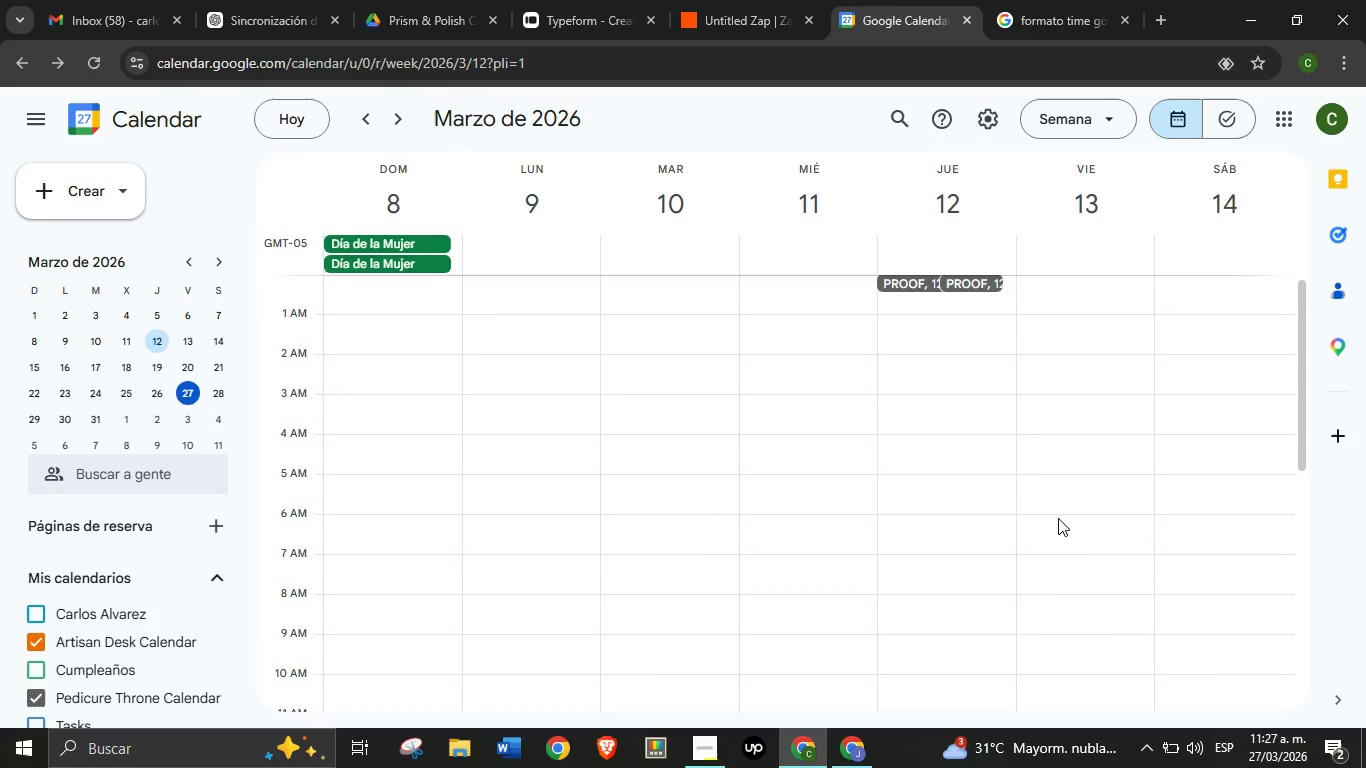 
scroll: coordinate [1059, 518], scroll_direction: up, amount: 1.0
 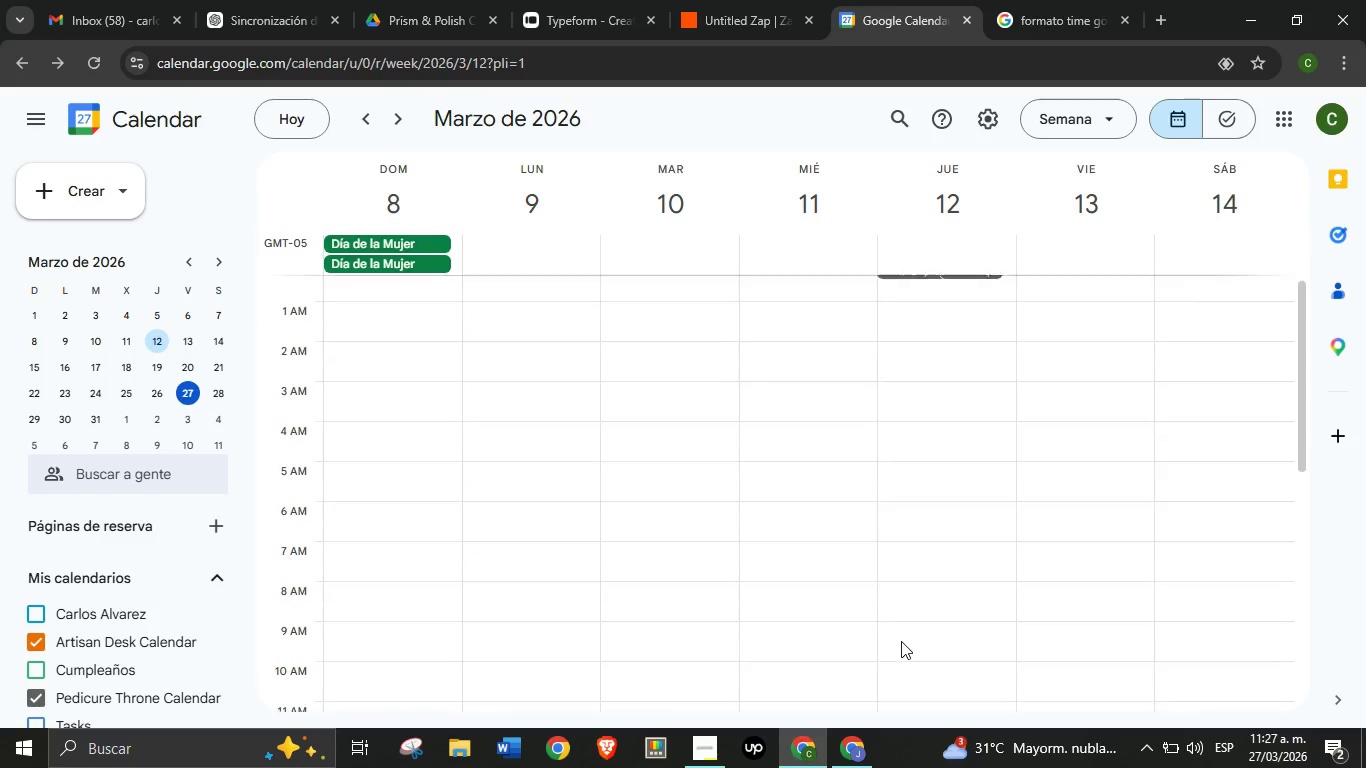 
scroll: coordinate [900, 641], scroll_direction: down, amount: 1.0
 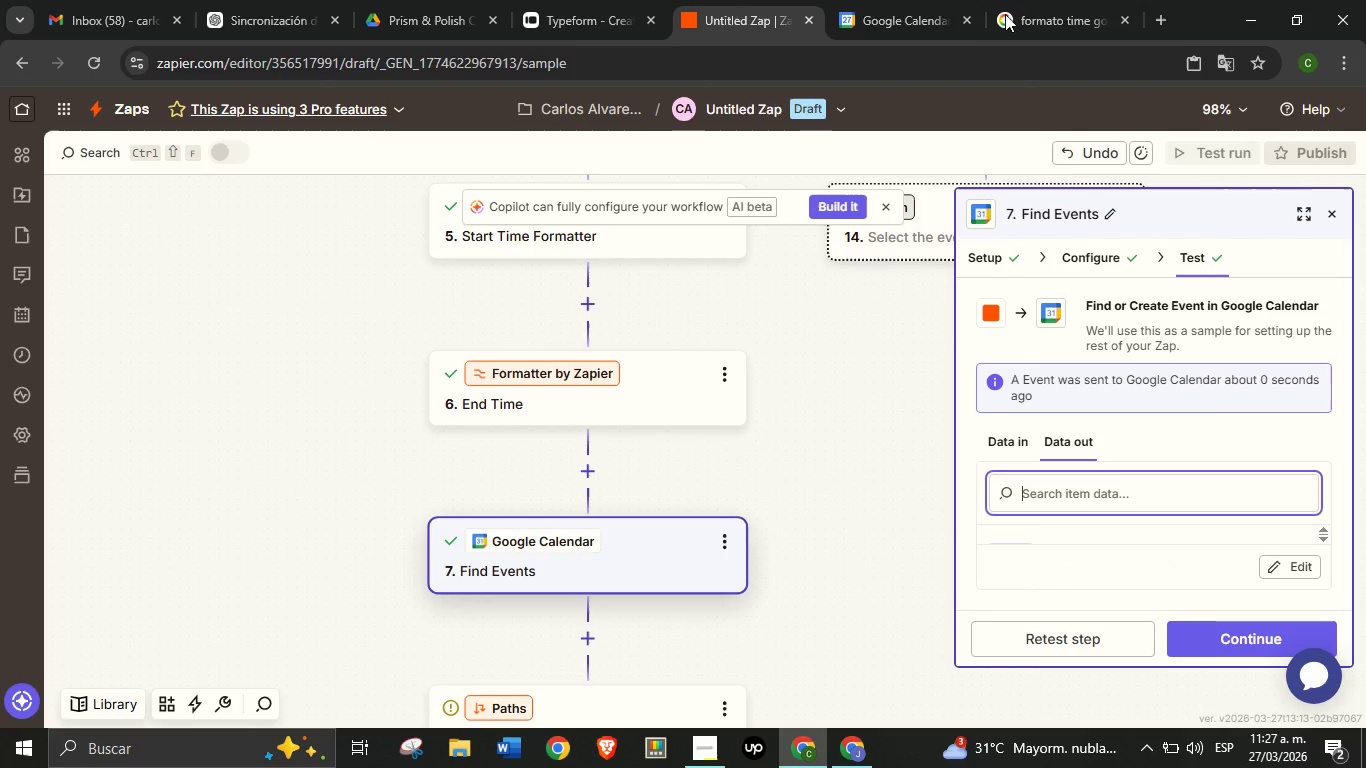 
left_click([900, 0])
 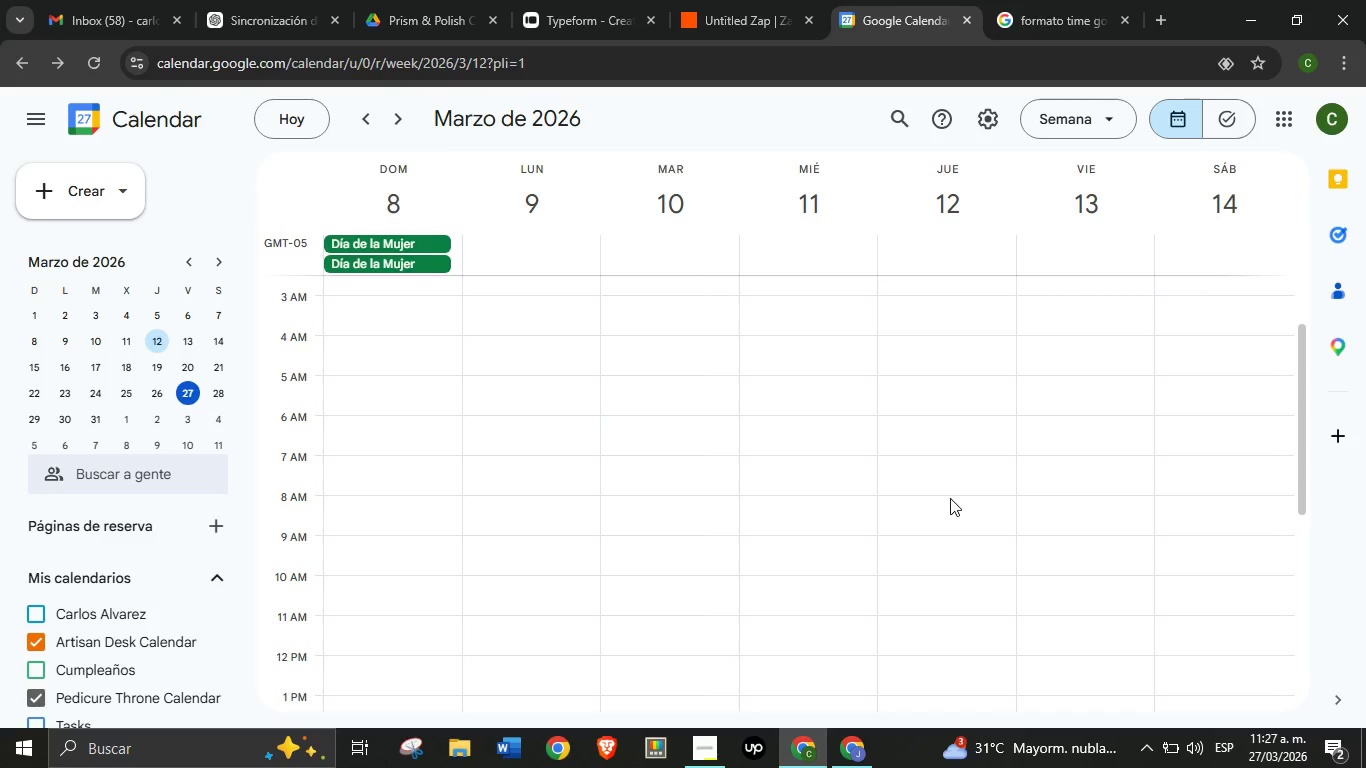 
scroll: coordinate [952, 499], scroll_direction: up, amount: 2.0
 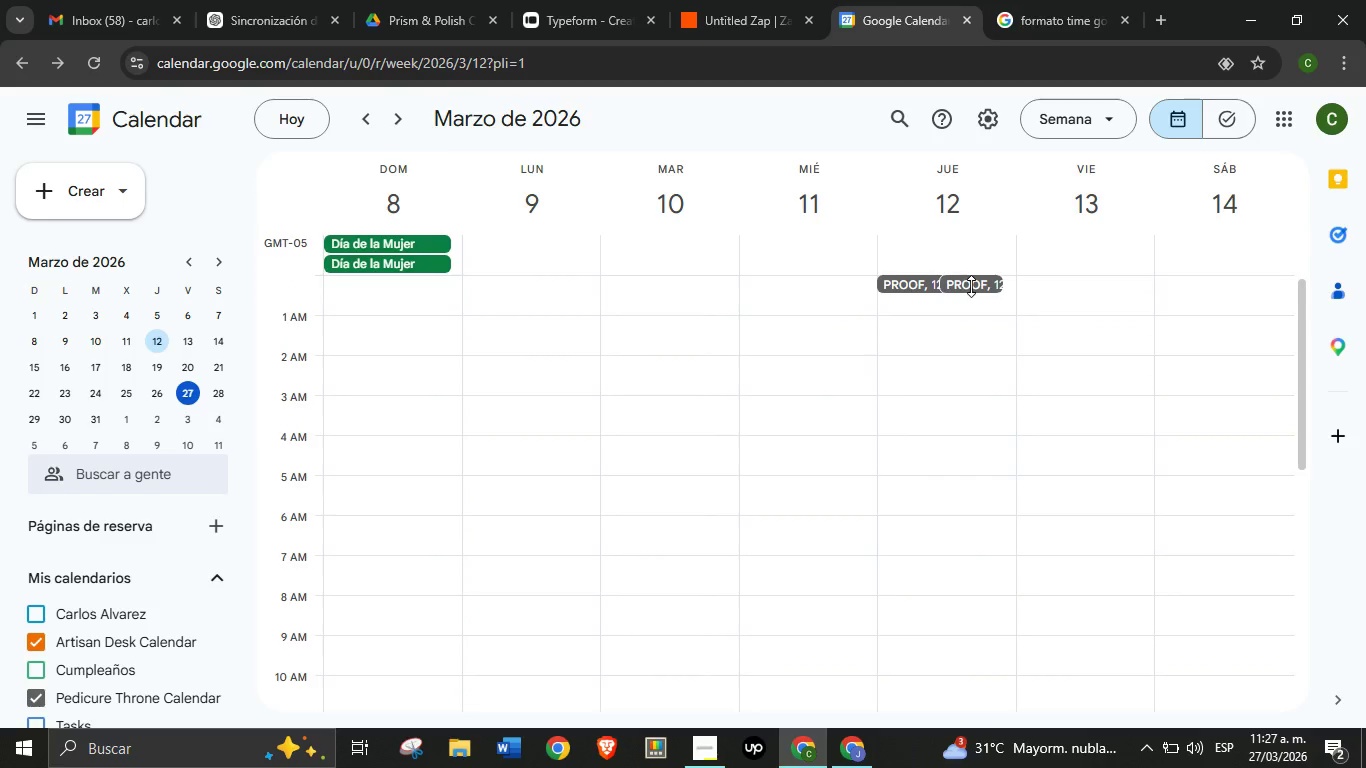 
left_click([971, 286])
 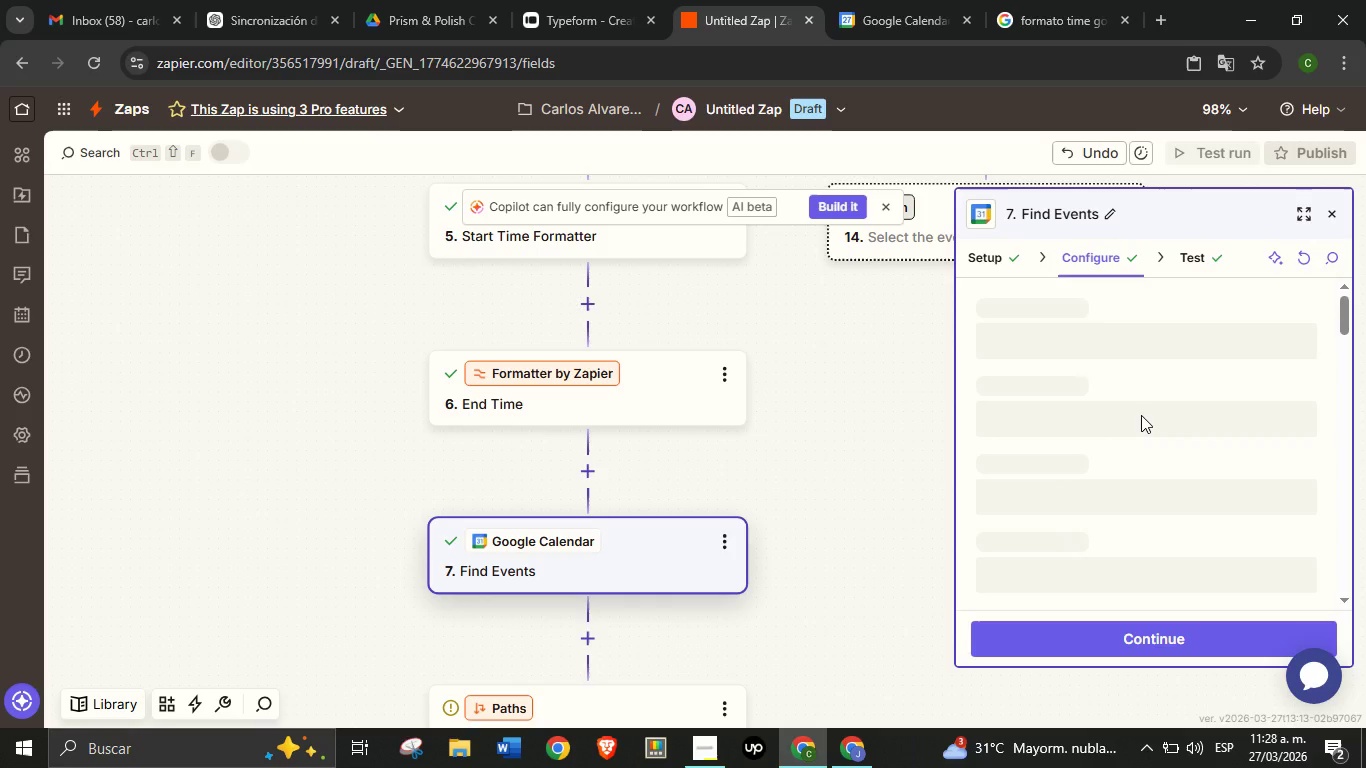 
wait(7.91)
 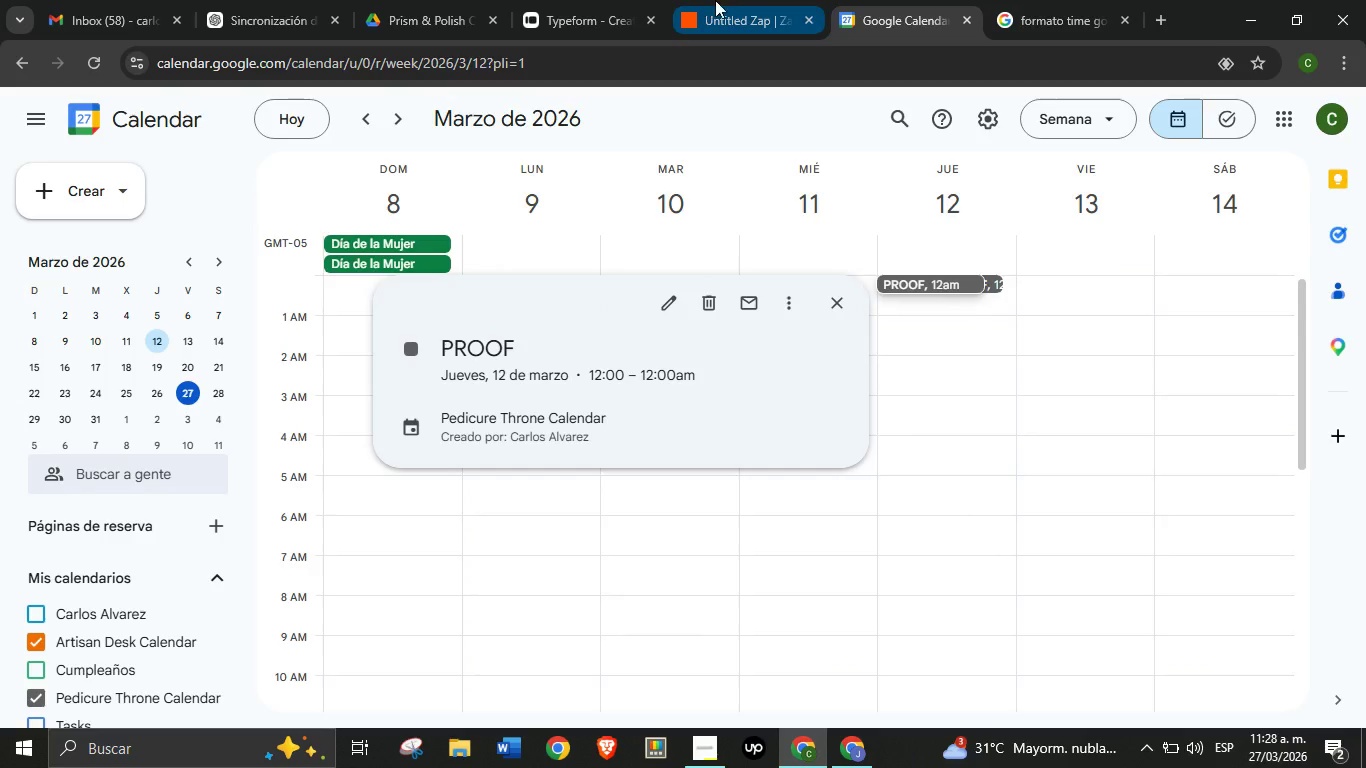 
scroll: coordinate [1124, 461], scroll_direction: down, amount: 1.0
 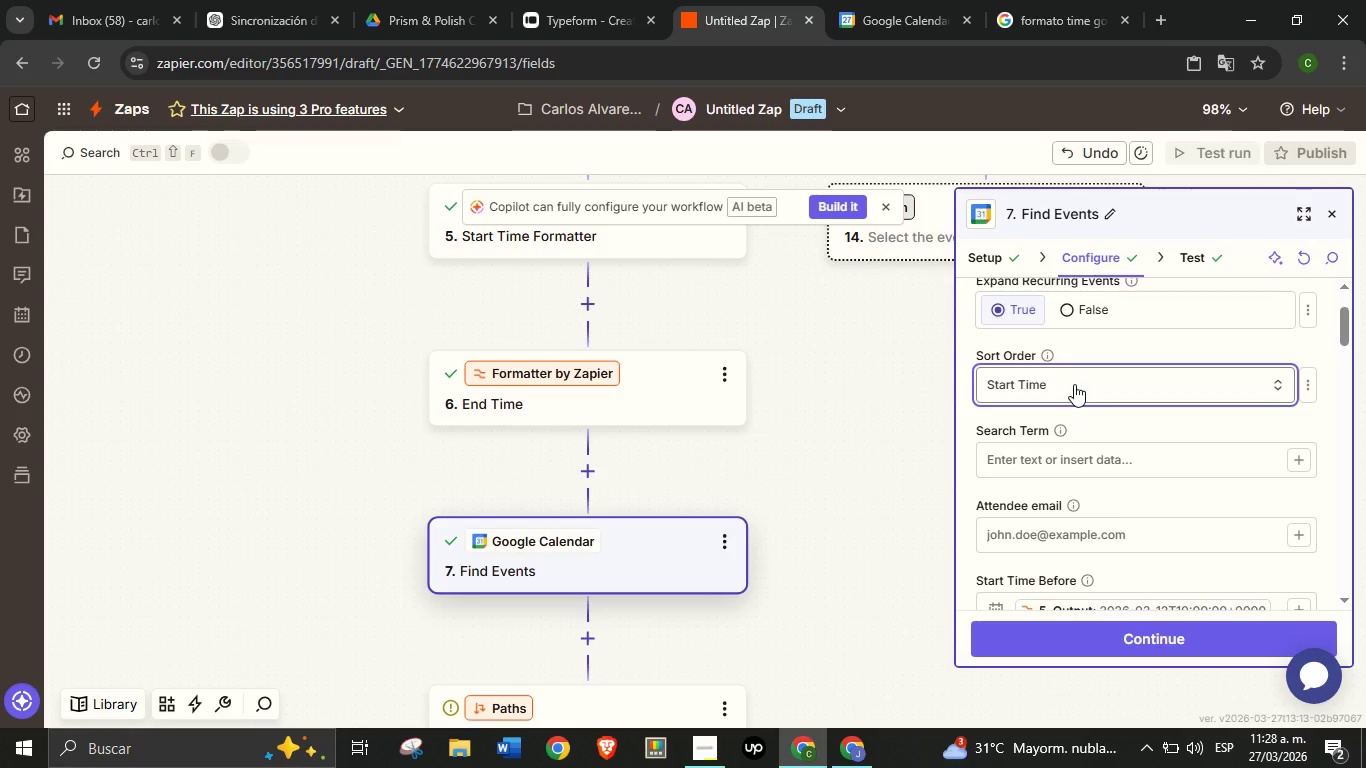 
left_click([1074, 384])
 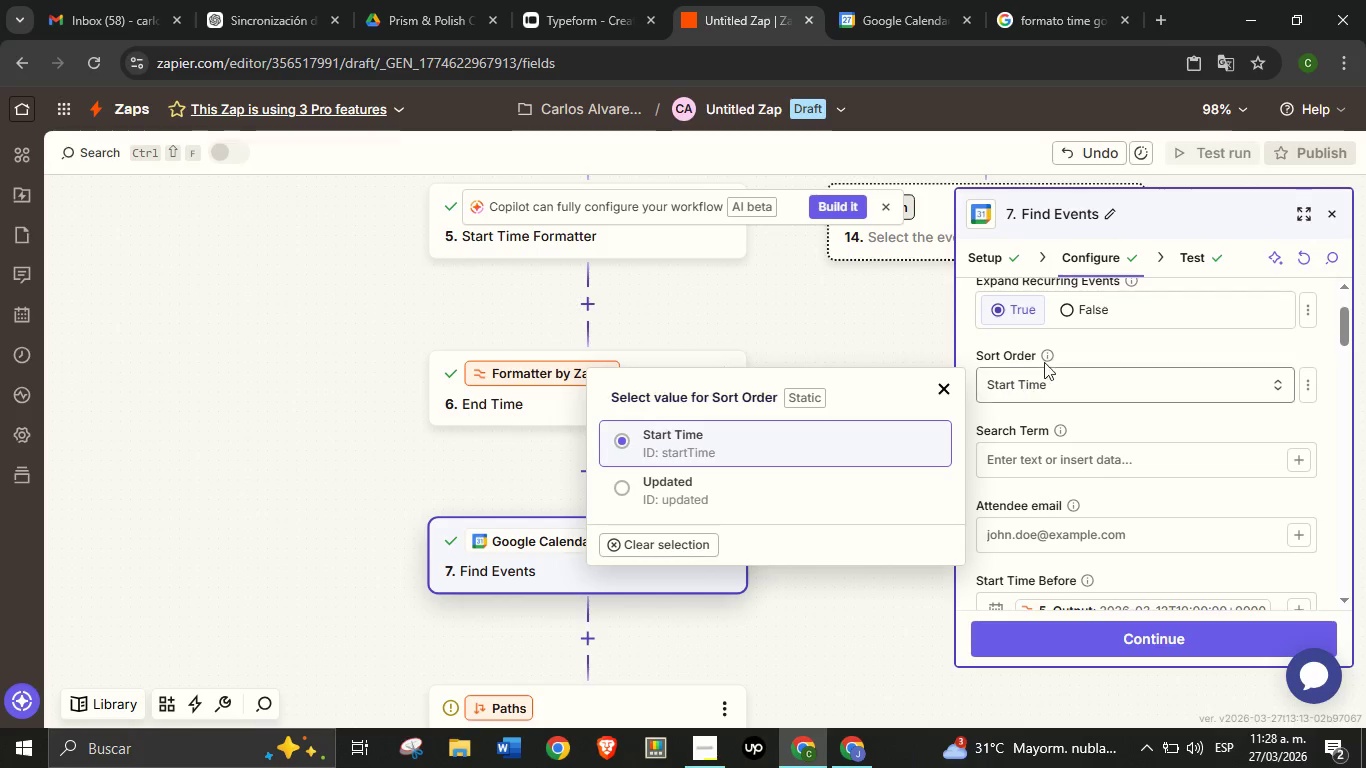 
left_click([1045, 354])
 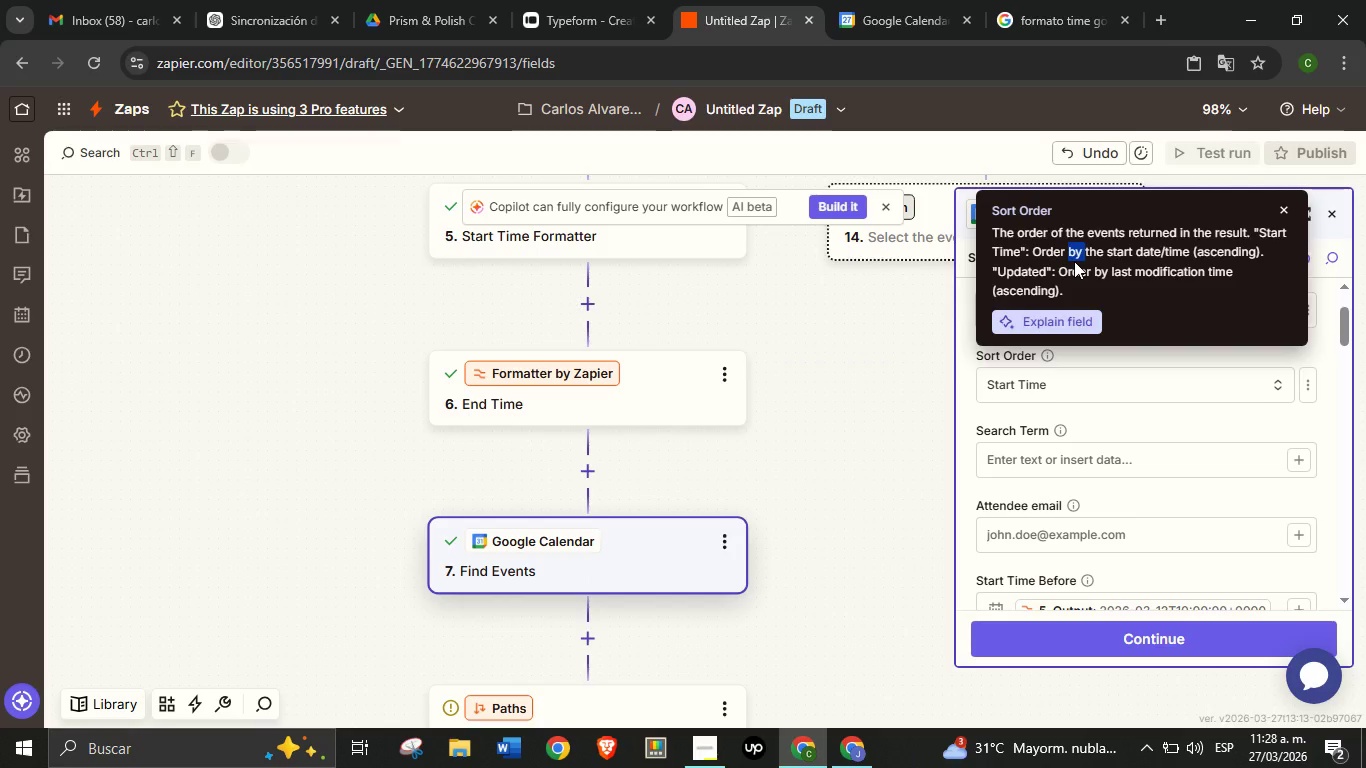 
double_click([1074, 261])
 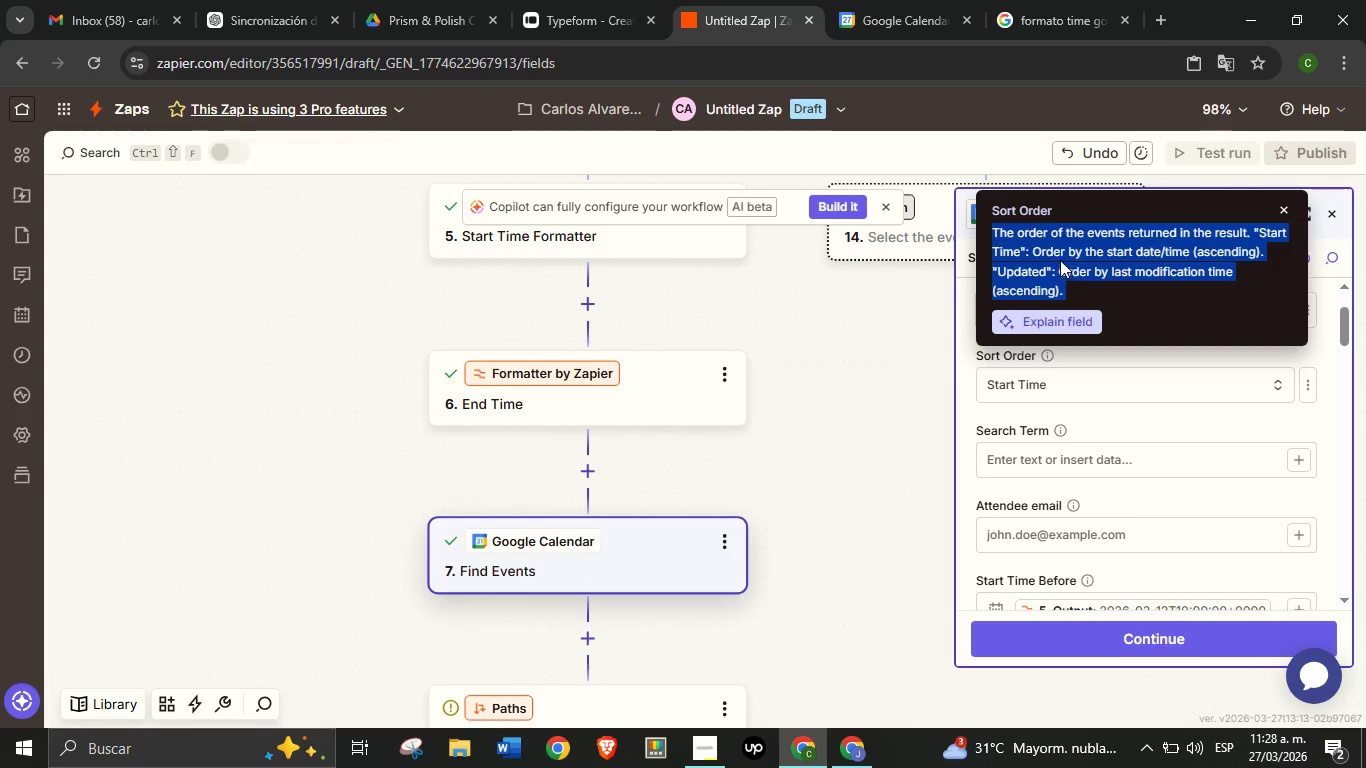 
triple_click([1074, 261])
 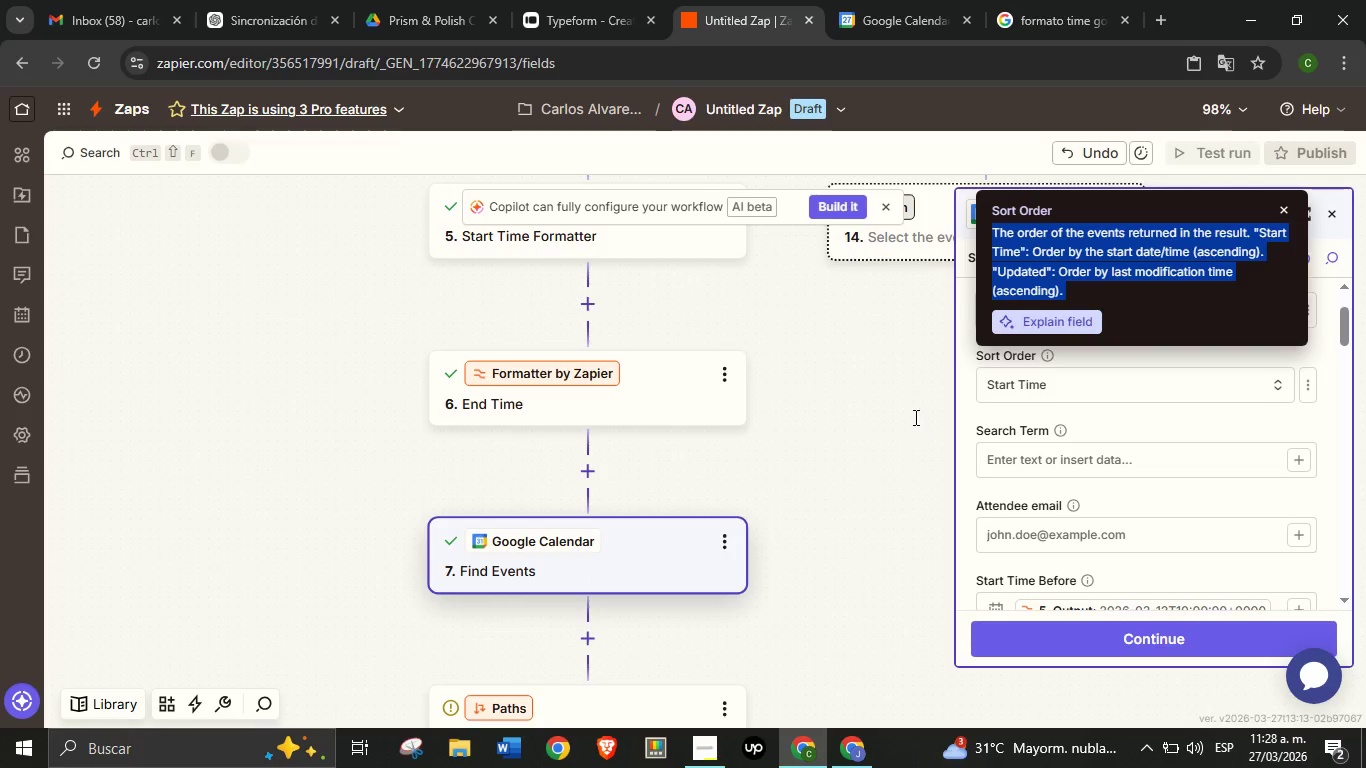 
left_click([914, 417])
 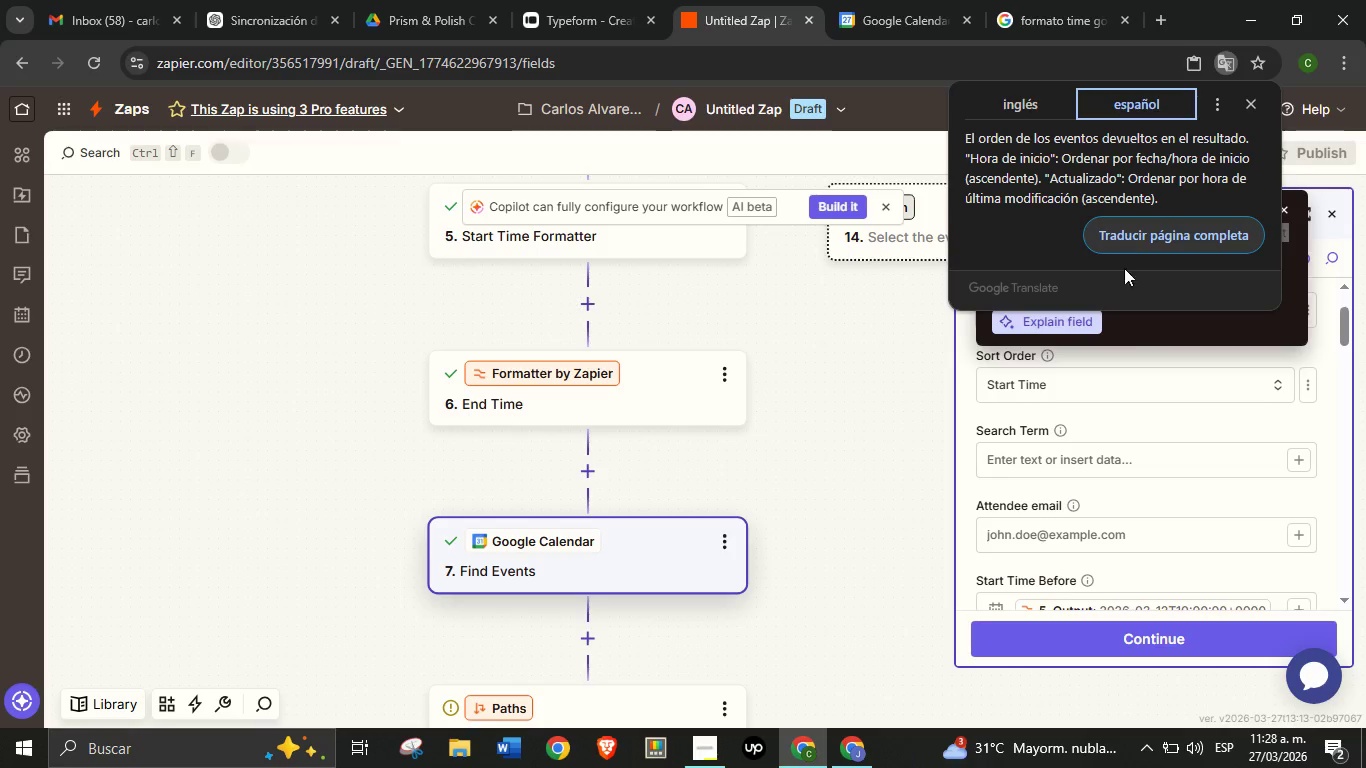 
wait(6.41)
 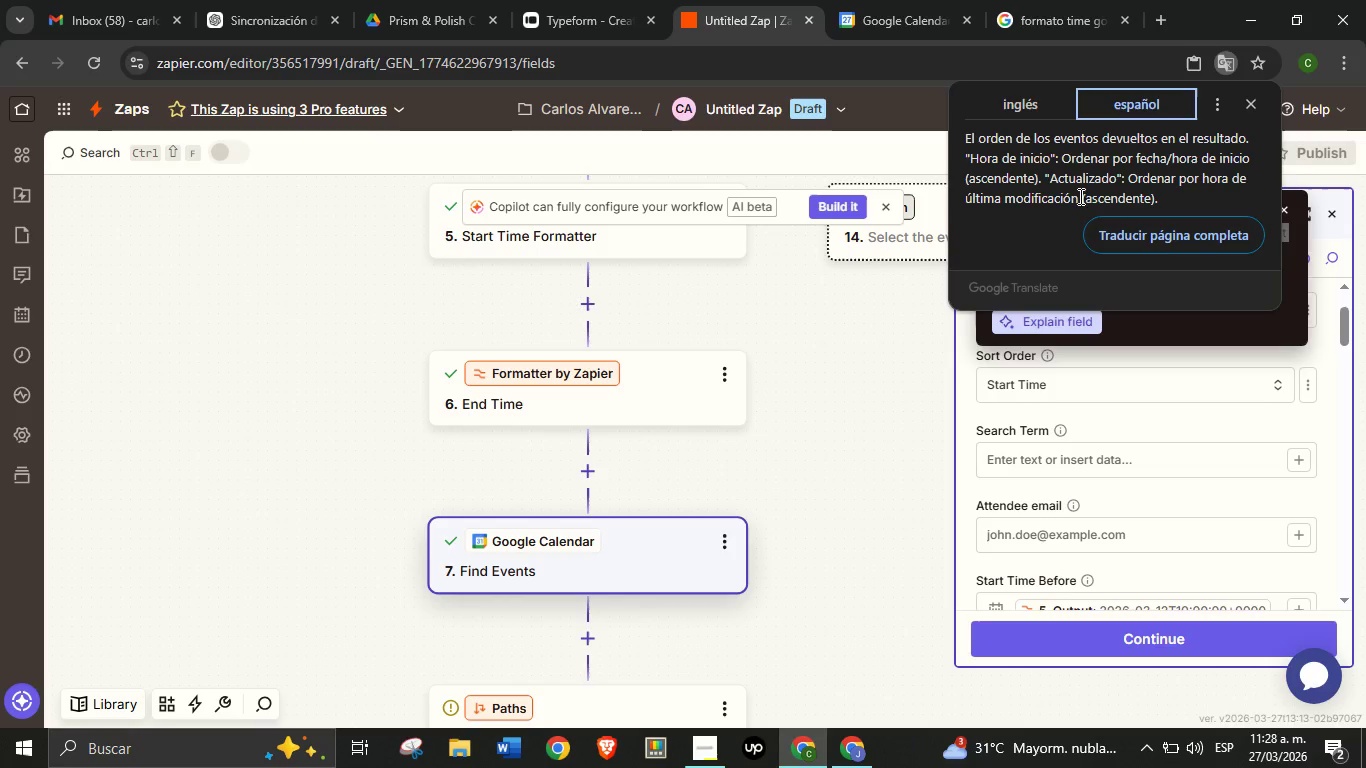 
double_click([1108, 387])
 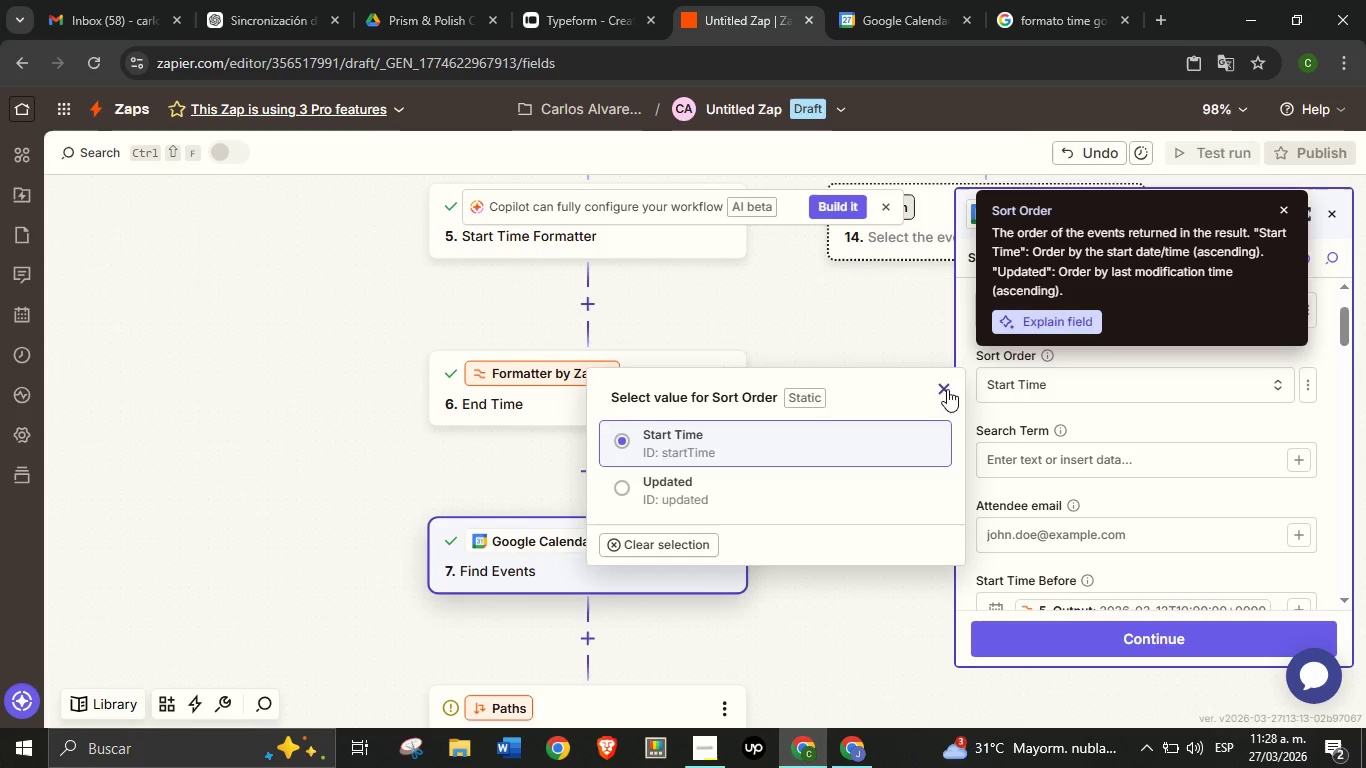 
left_click([947, 389])
 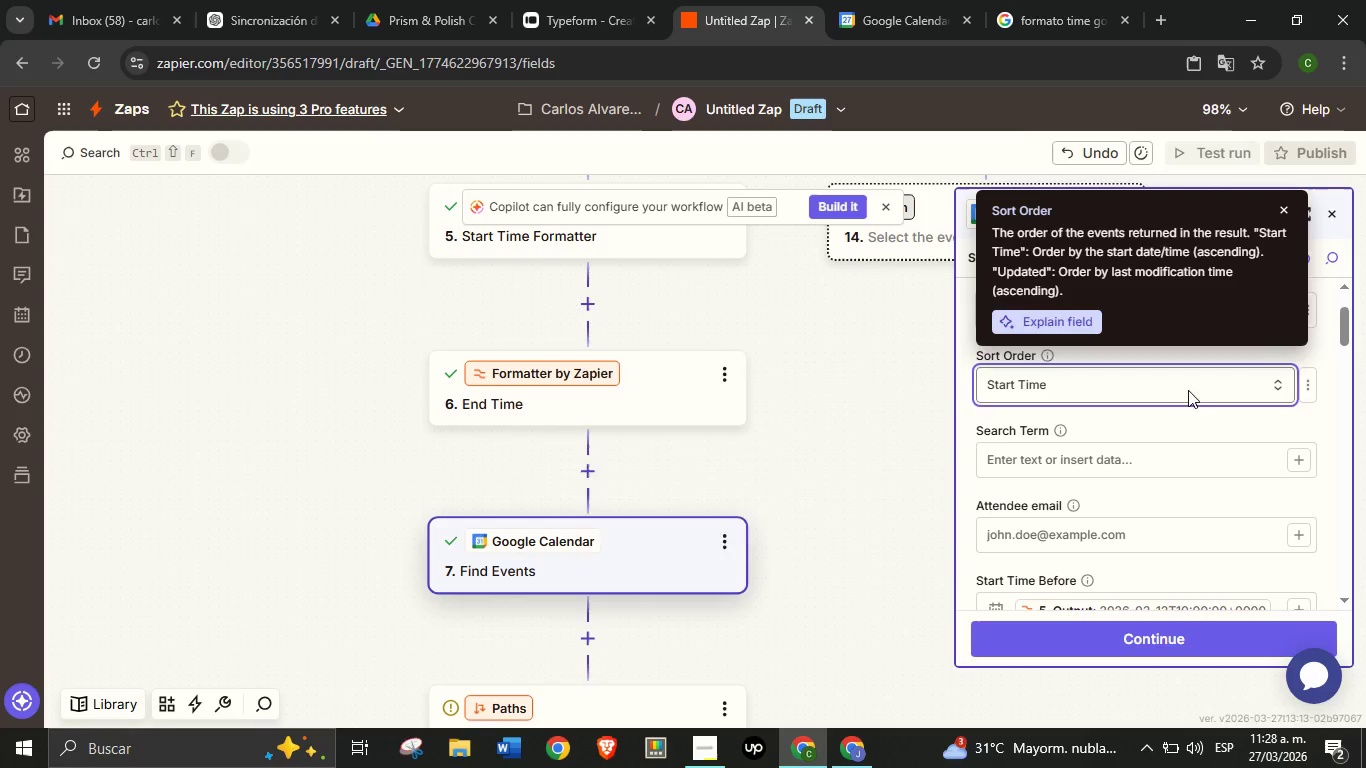 
left_click([1200, 384])
 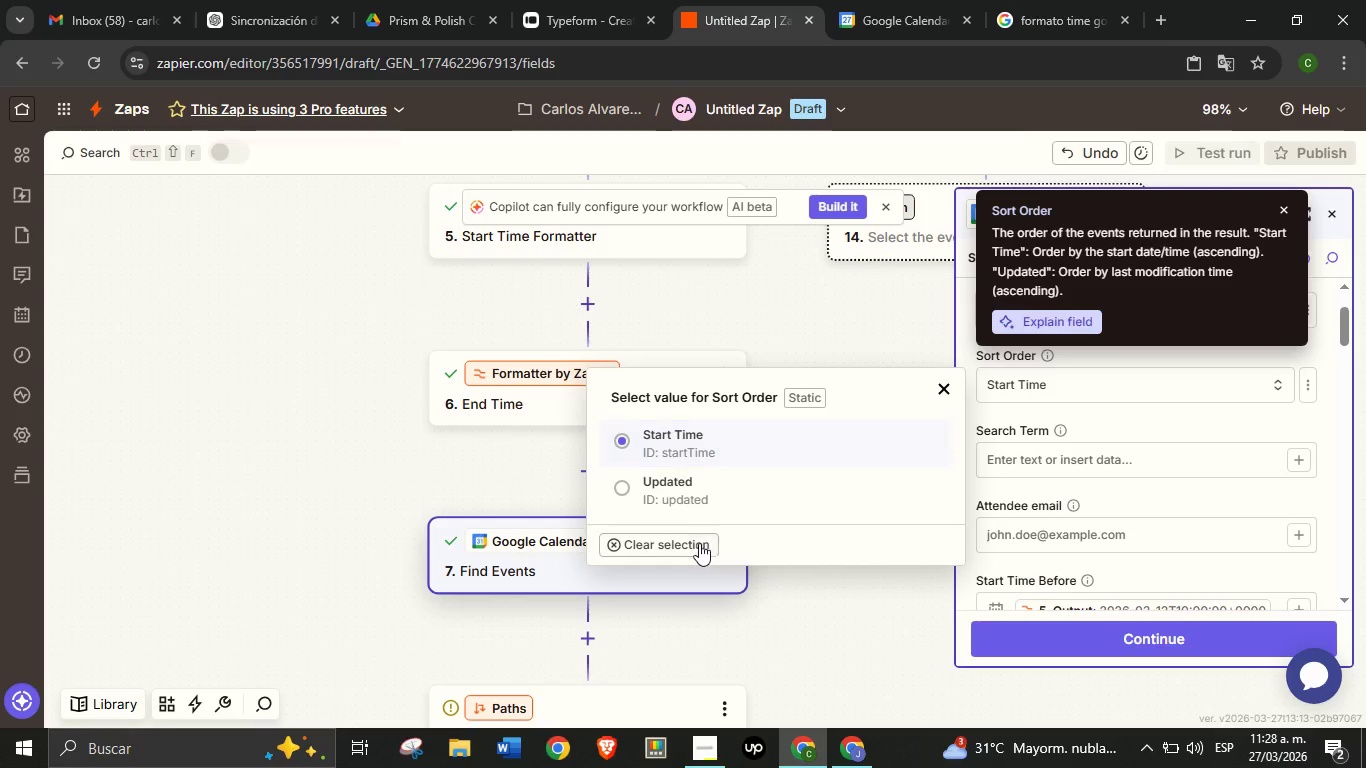 
left_click([699, 543])
 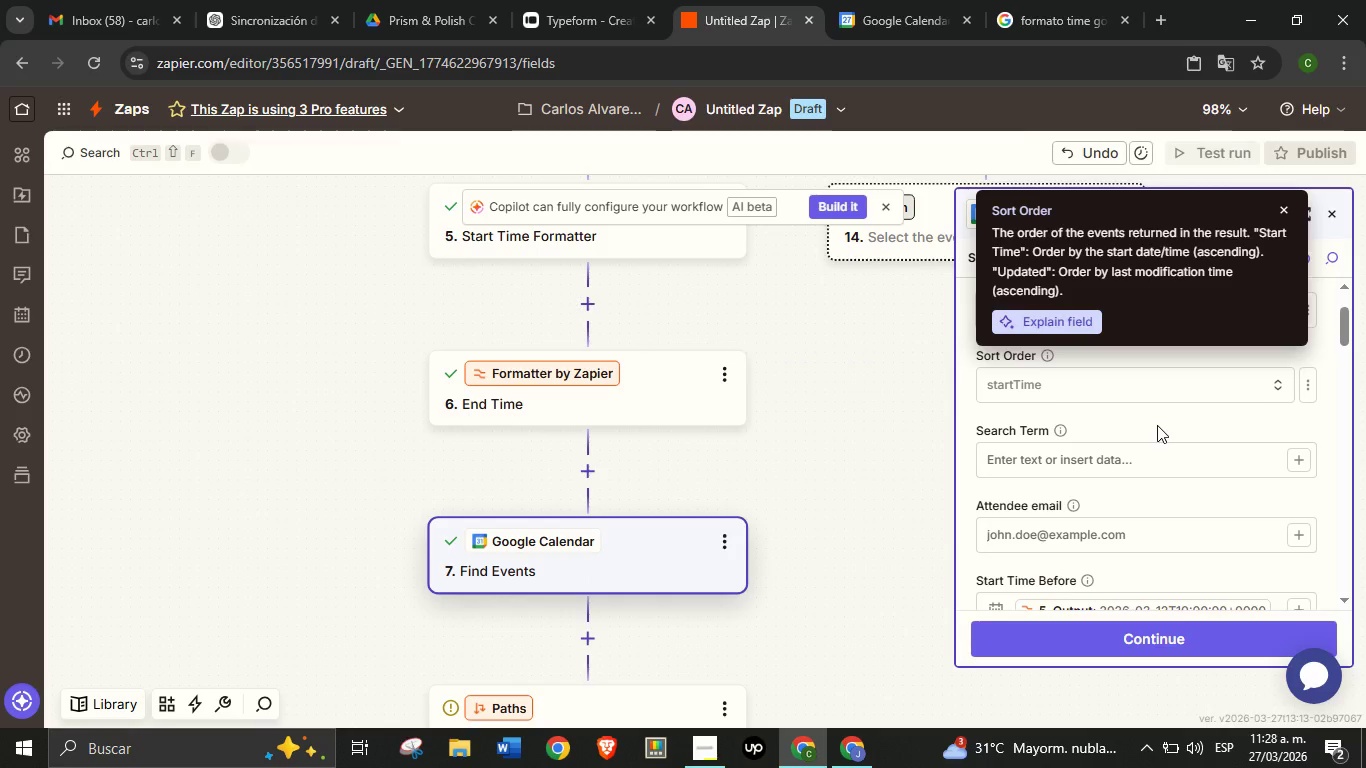 
left_click([1157, 425])
 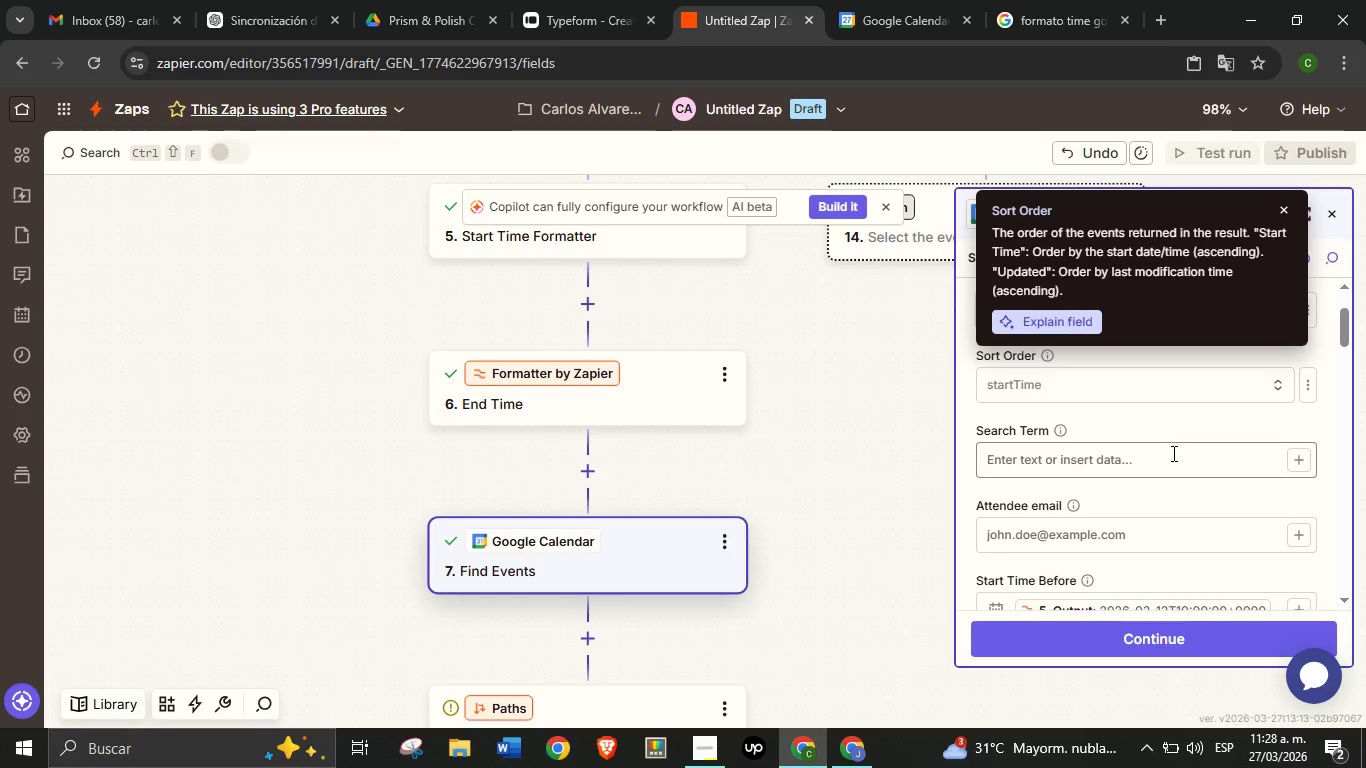 
scroll: coordinate [1172, 452], scroll_direction: down, amount: 1.0
 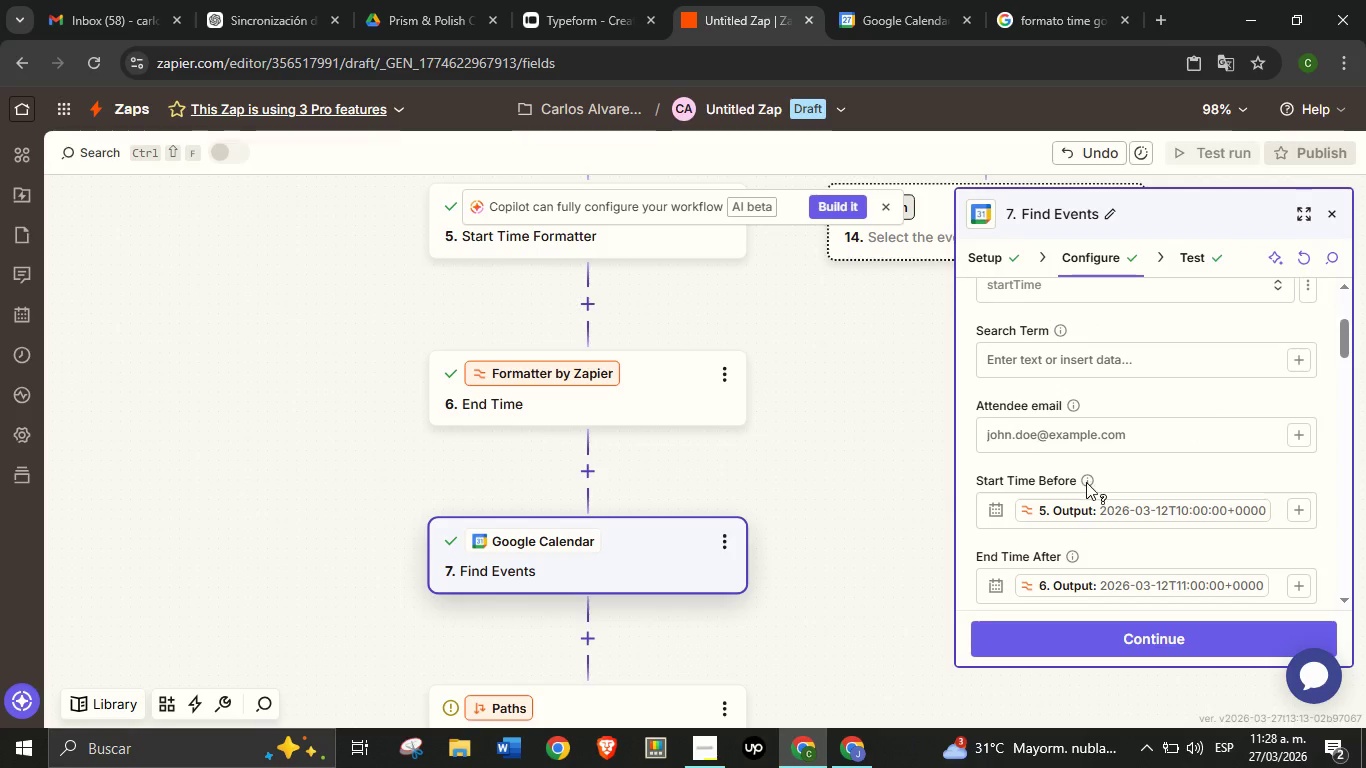 
left_click([1086, 482])
 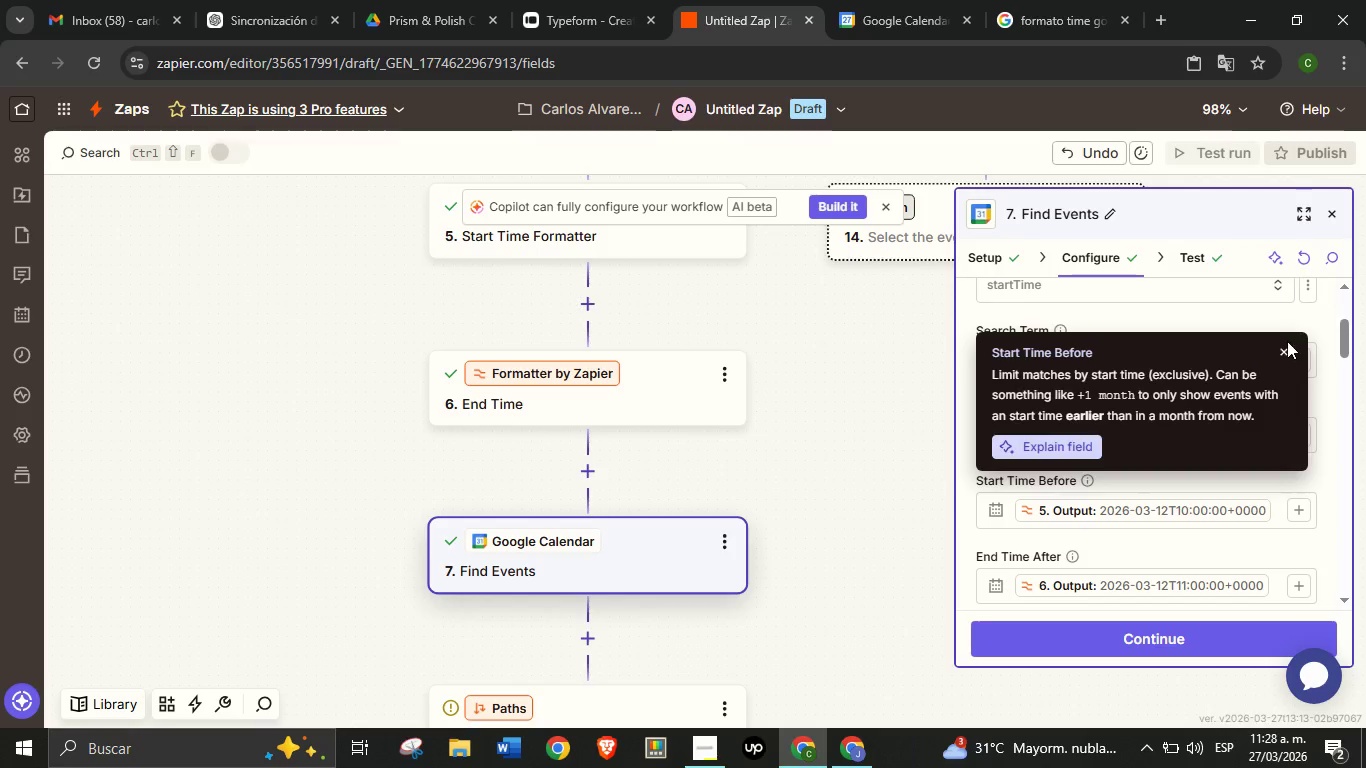 
left_click([1282, 350])
 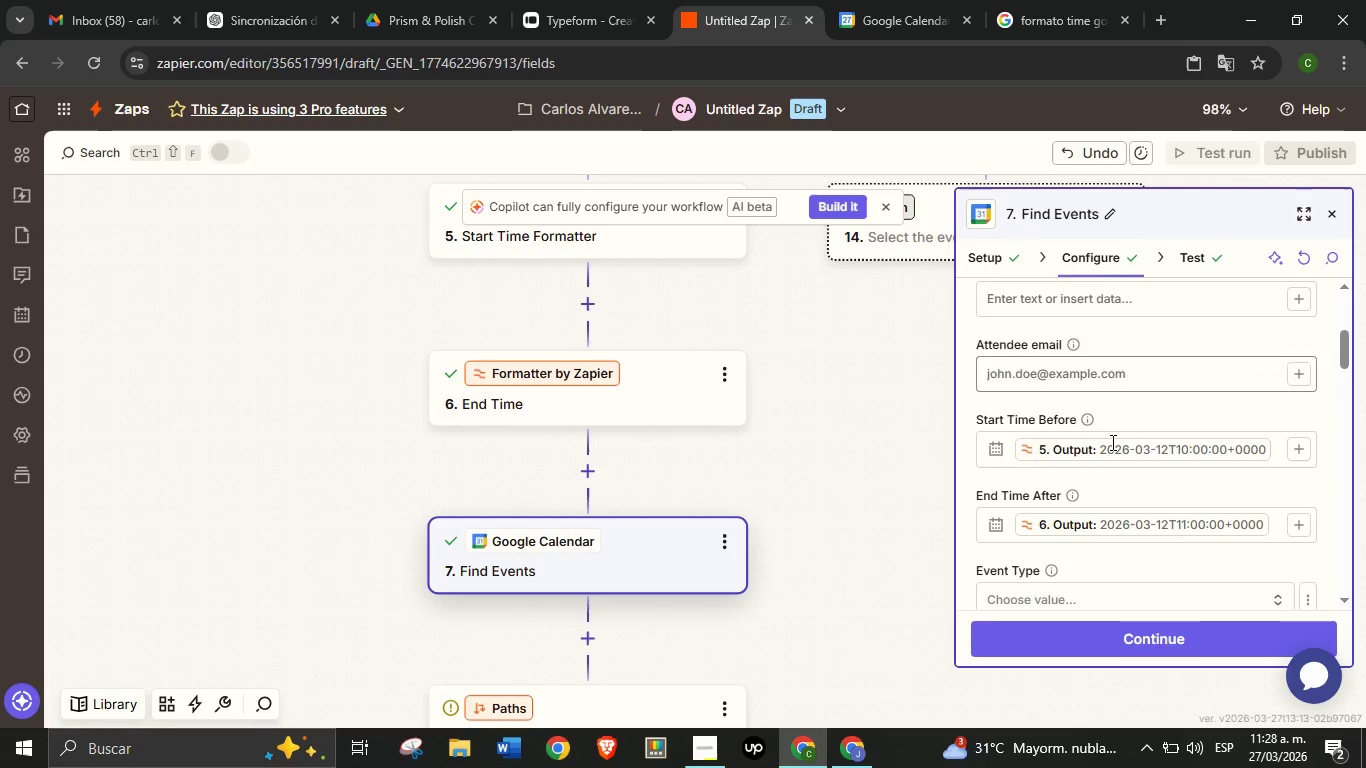 
scroll: coordinate [1116, 447], scroll_direction: down, amount: 2.0
 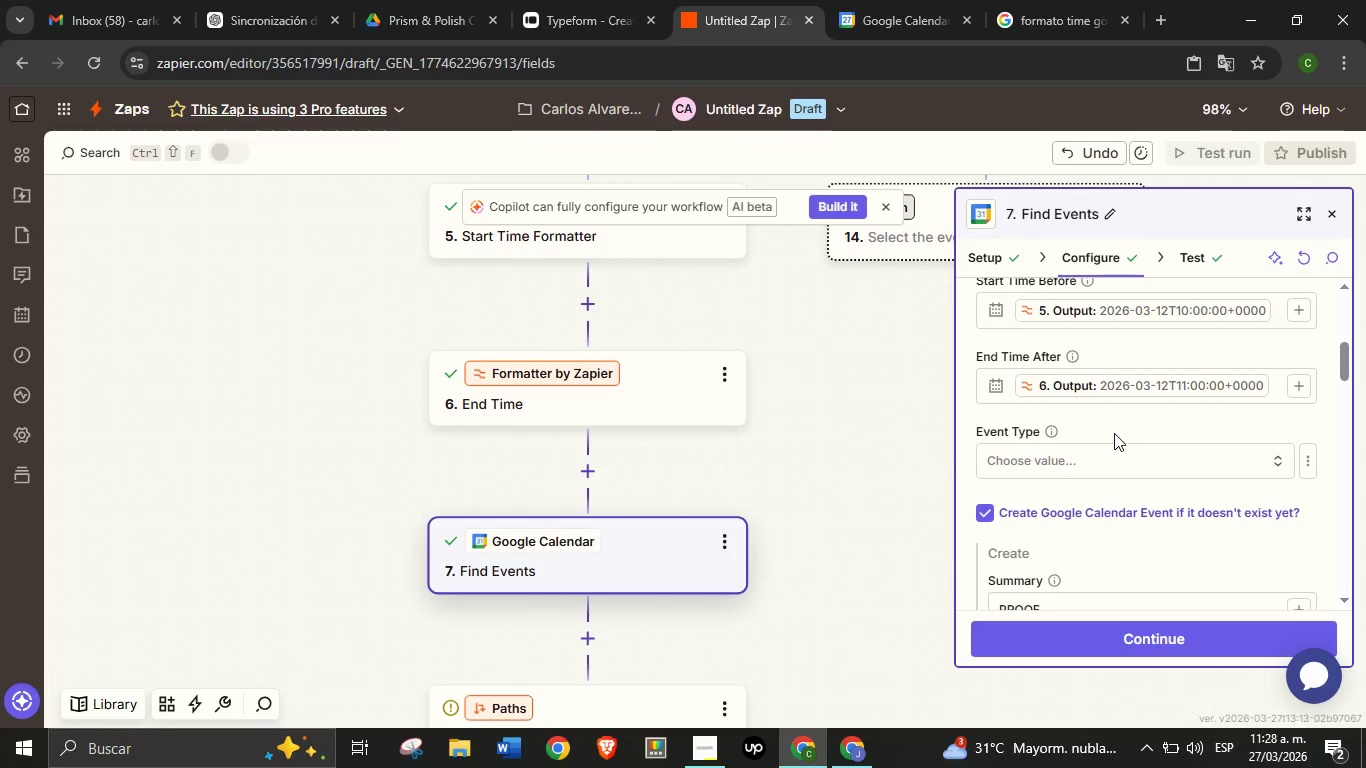 
scroll: coordinate [1136, 443], scroll_direction: up, amount: 5.0
 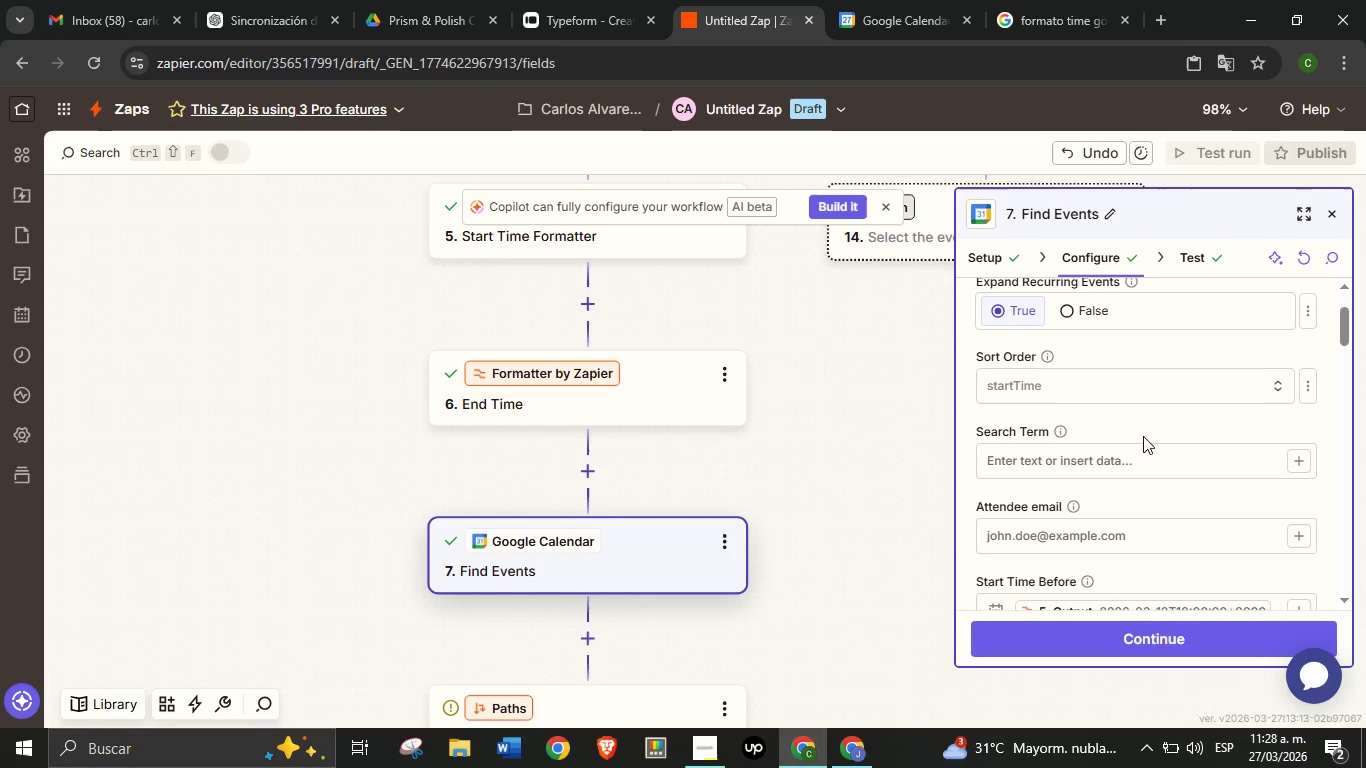 
scroll: coordinate [1155, 443], scroll_direction: down, amount: 2.0
 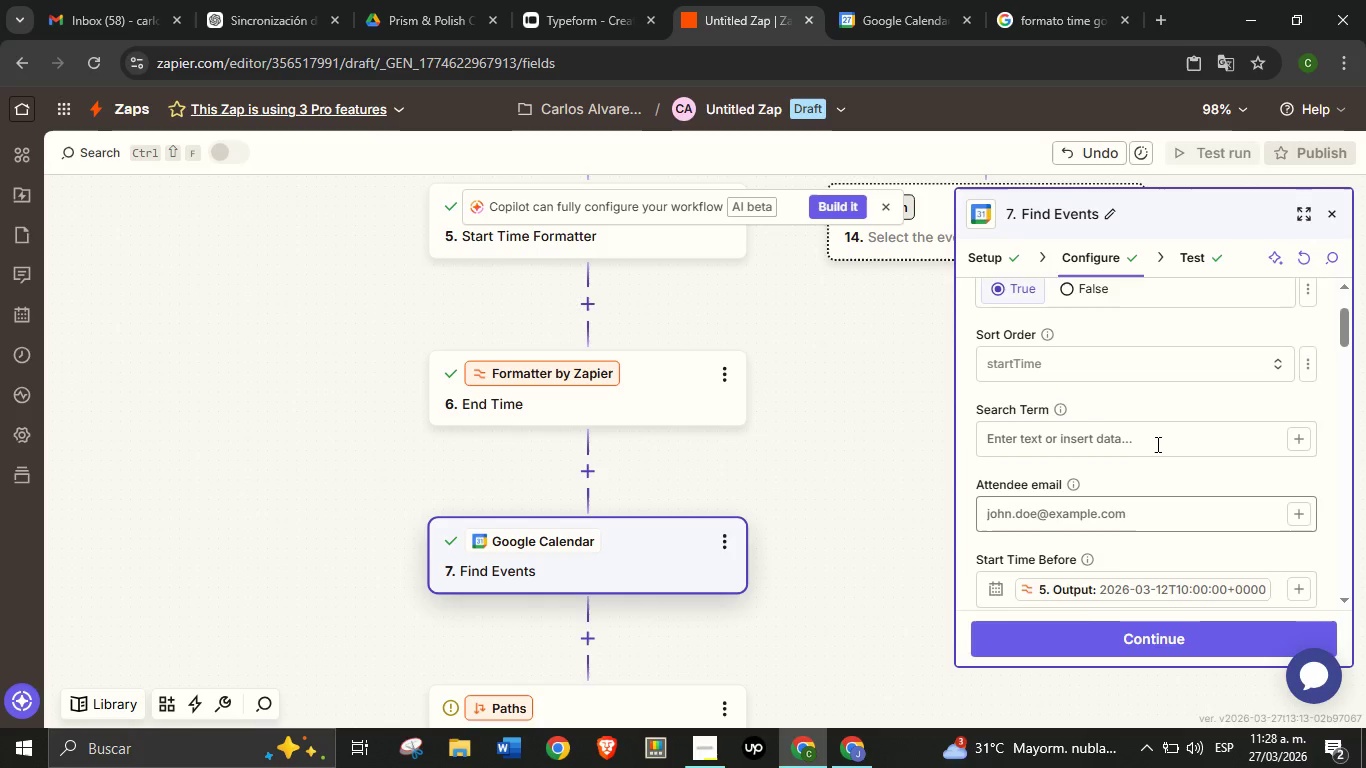 
scroll: coordinate [1115, 499], scroll_direction: up, amount: 4.0
 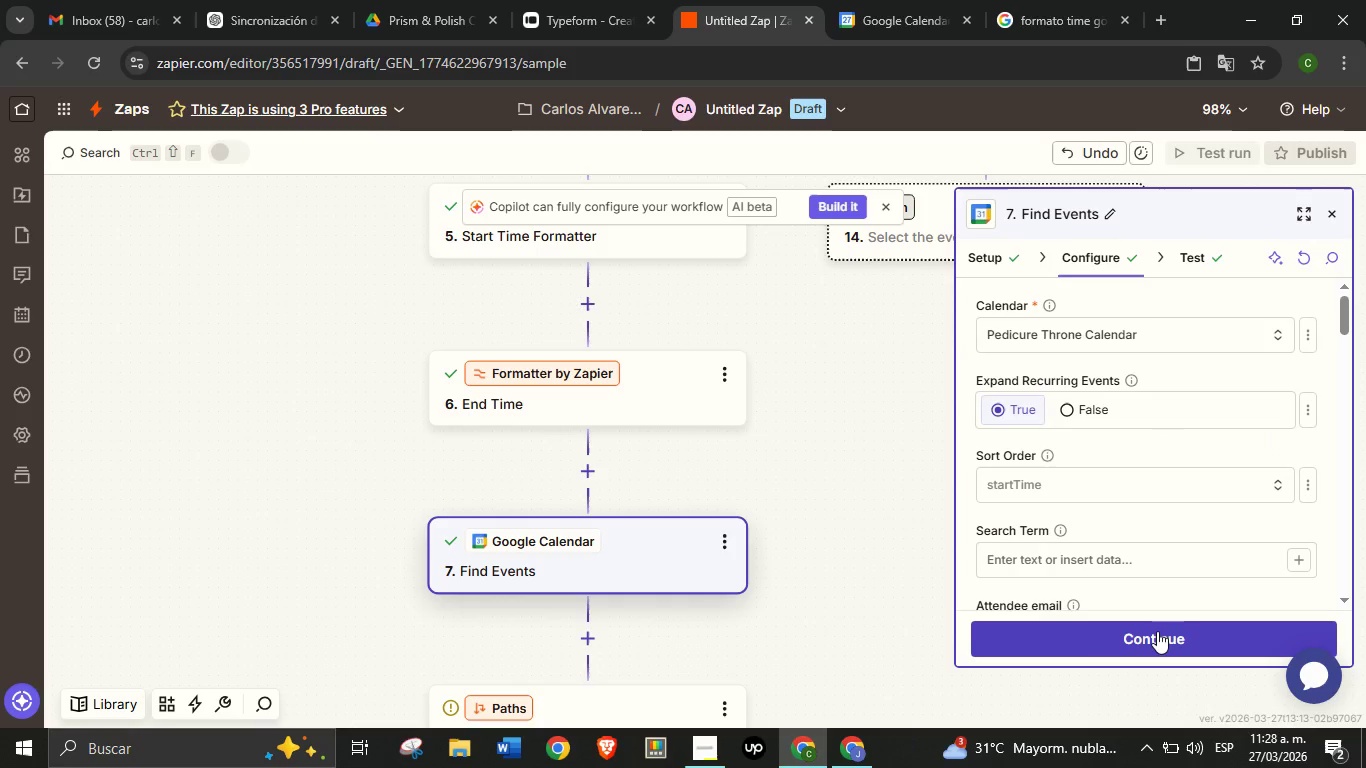 
left_click([1158, 632])
 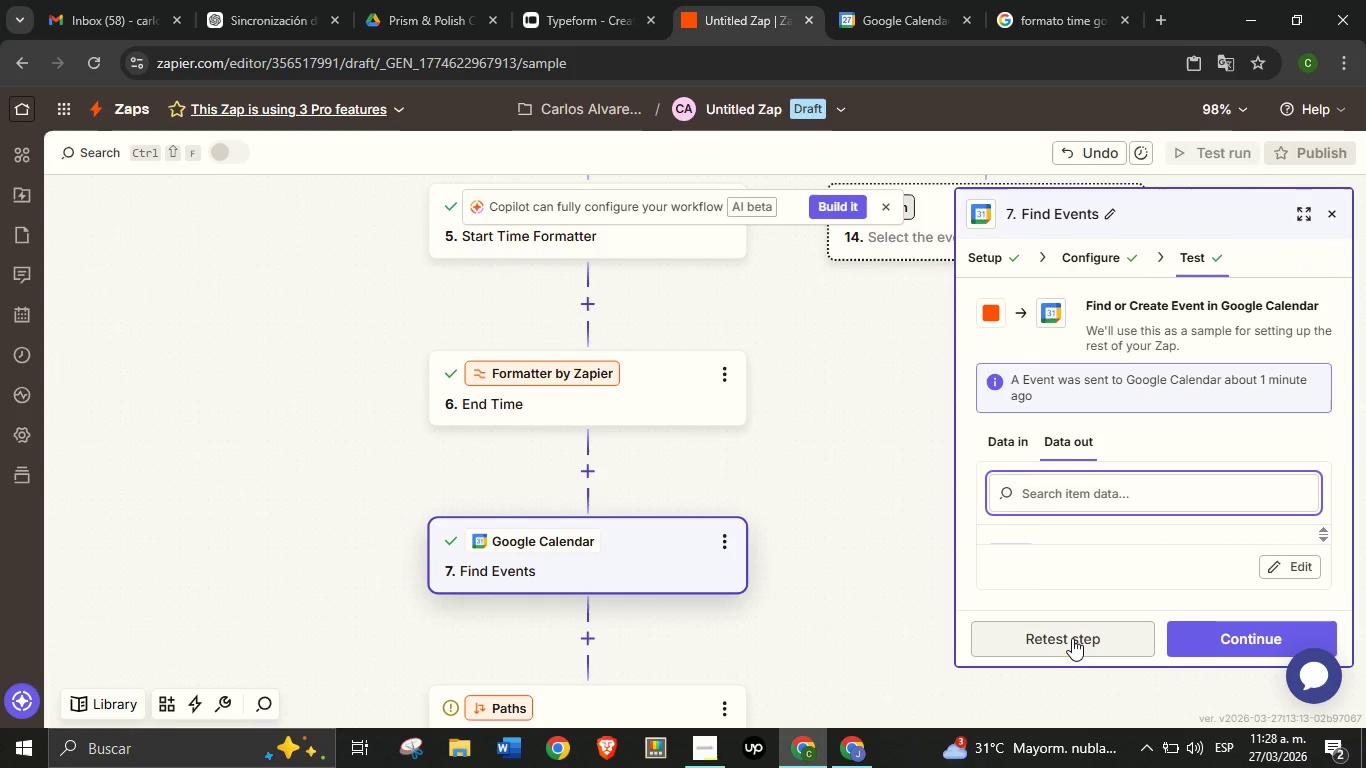 
left_click([1072, 638])
 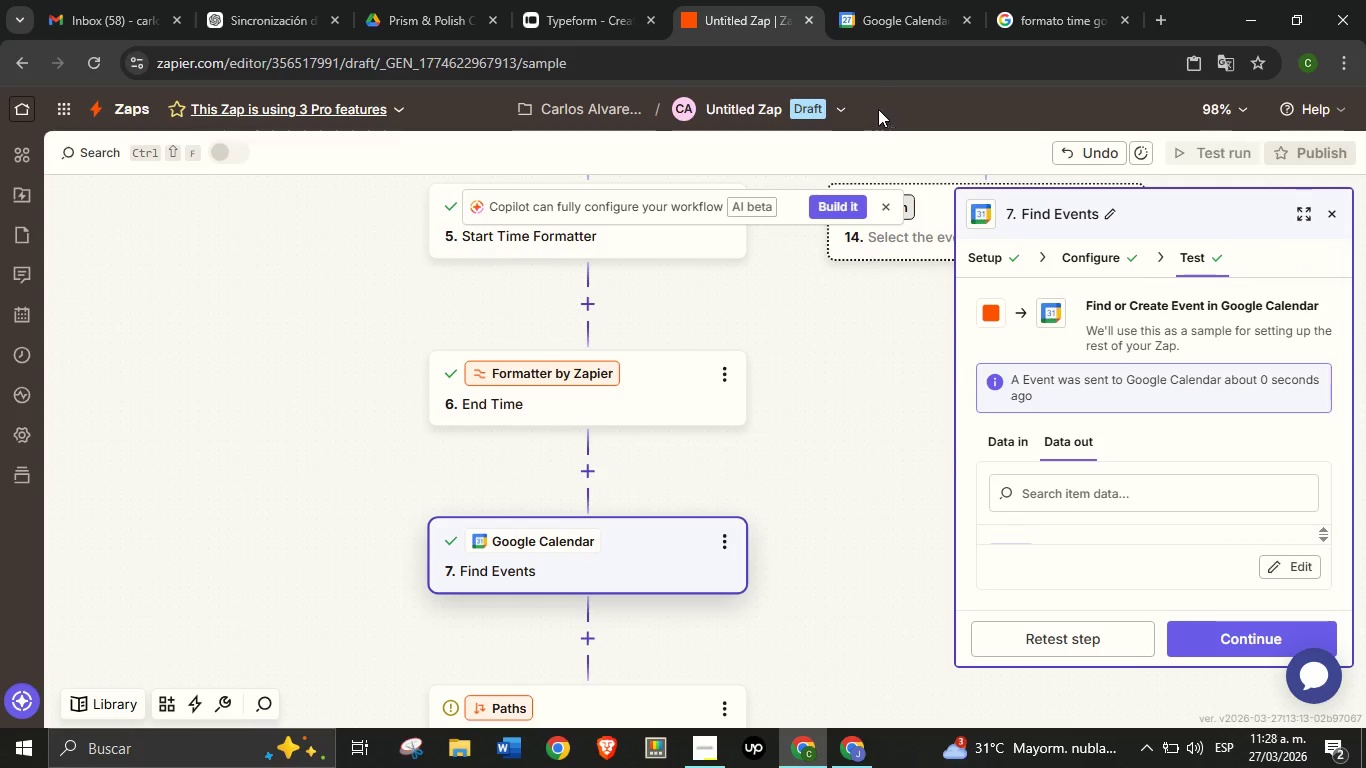 
left_click([908, 0])
 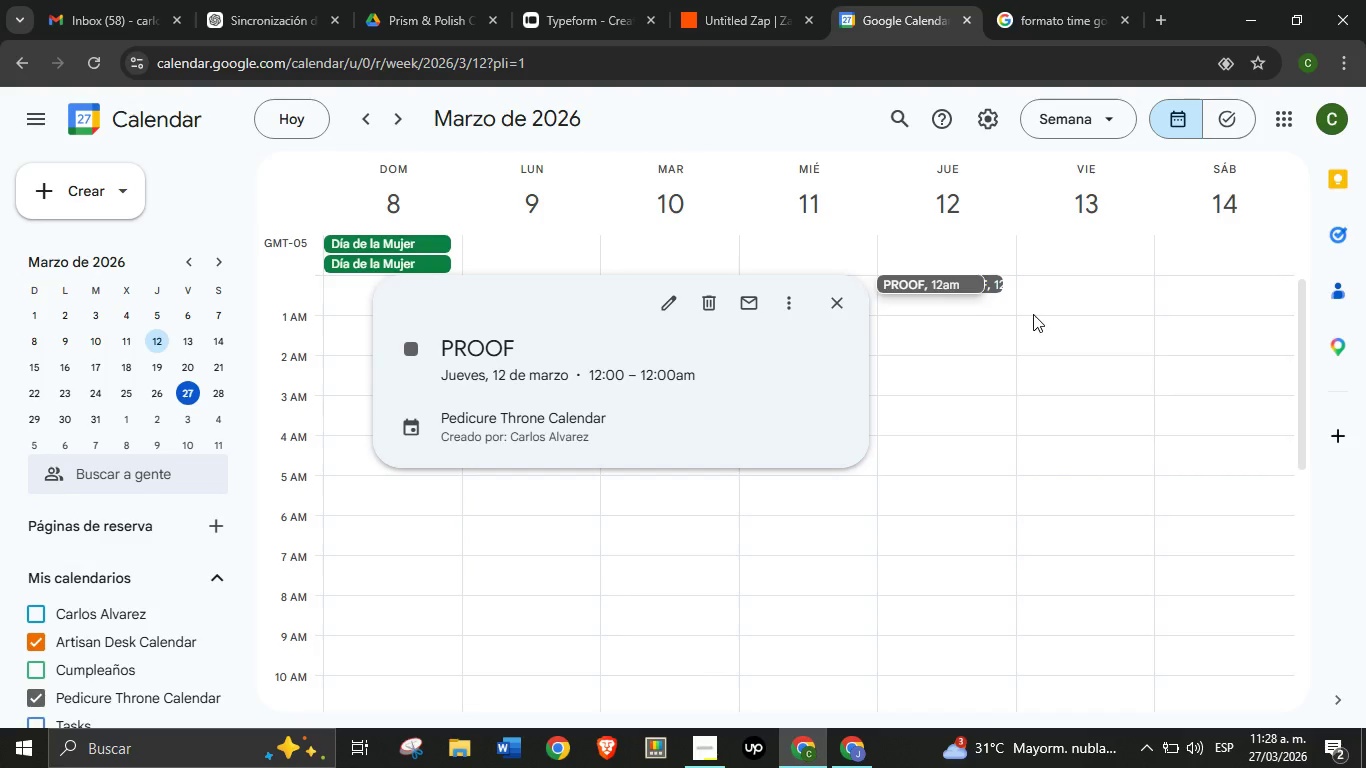 
left_click([1033, 314])
 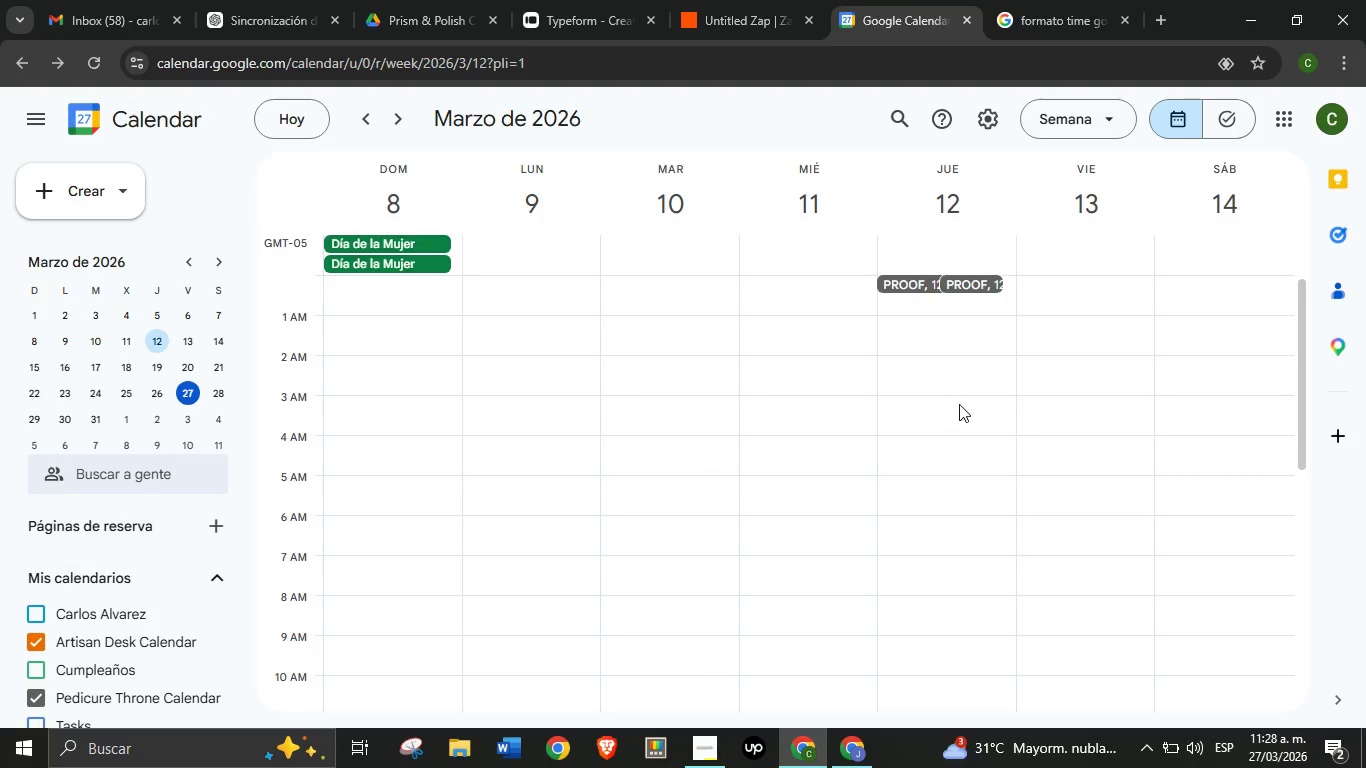 
scroll: coordinate [956, 407], scroll_direction: up, amount: 1.0
 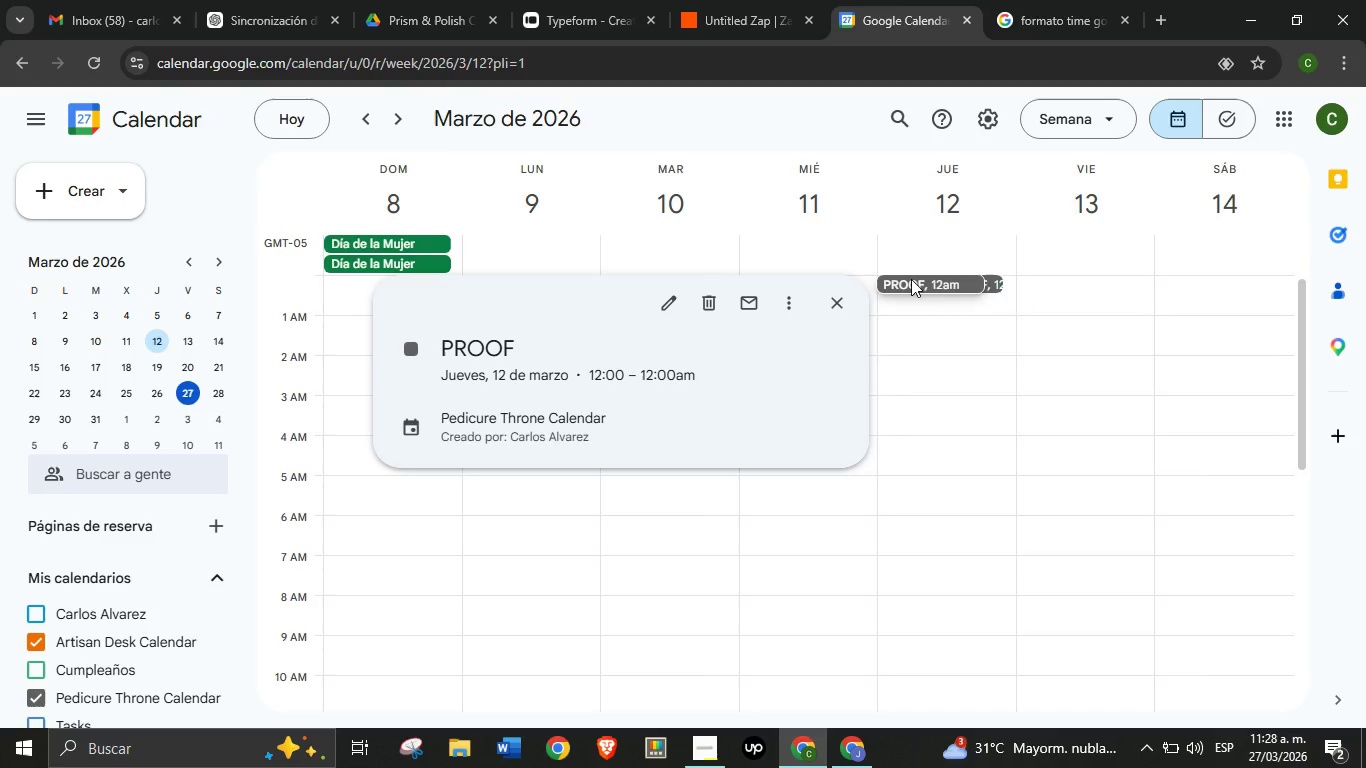 
key(Delete)
 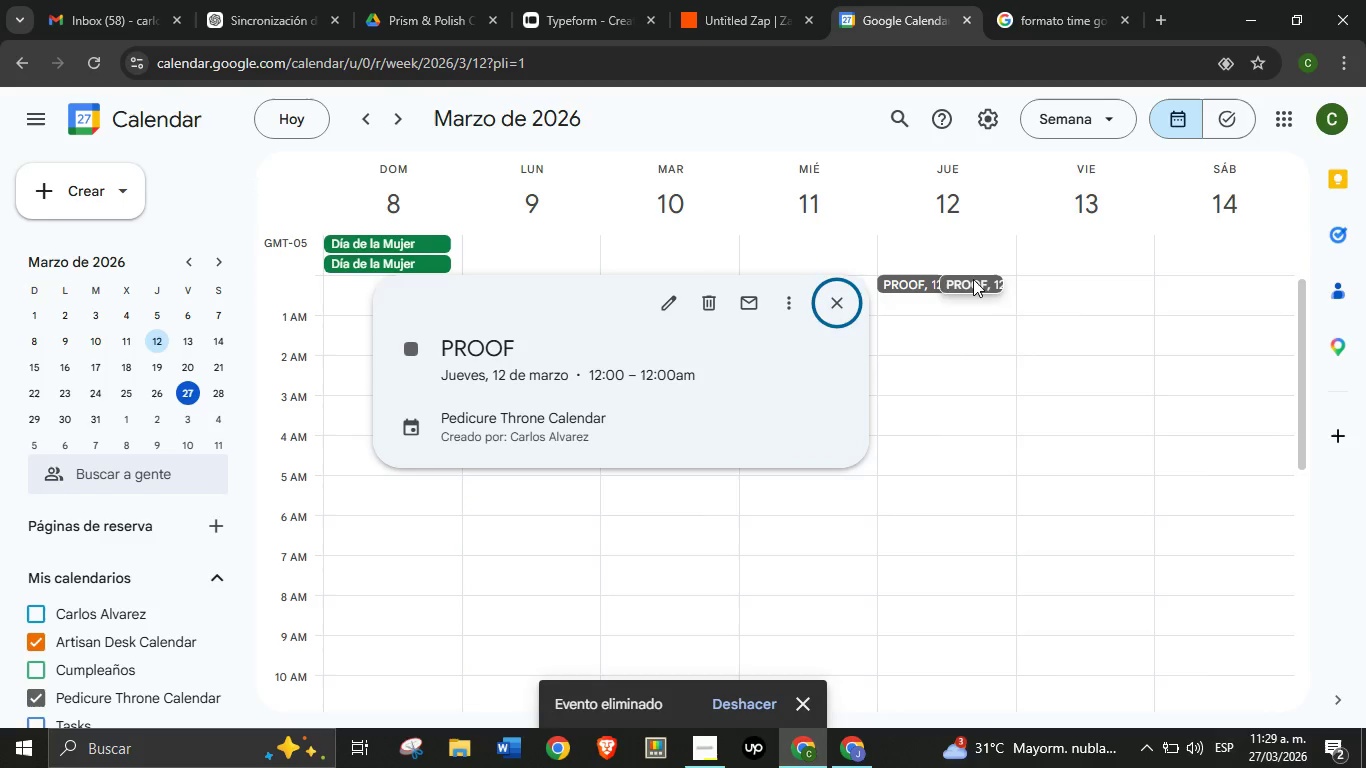 
key(Delete)
 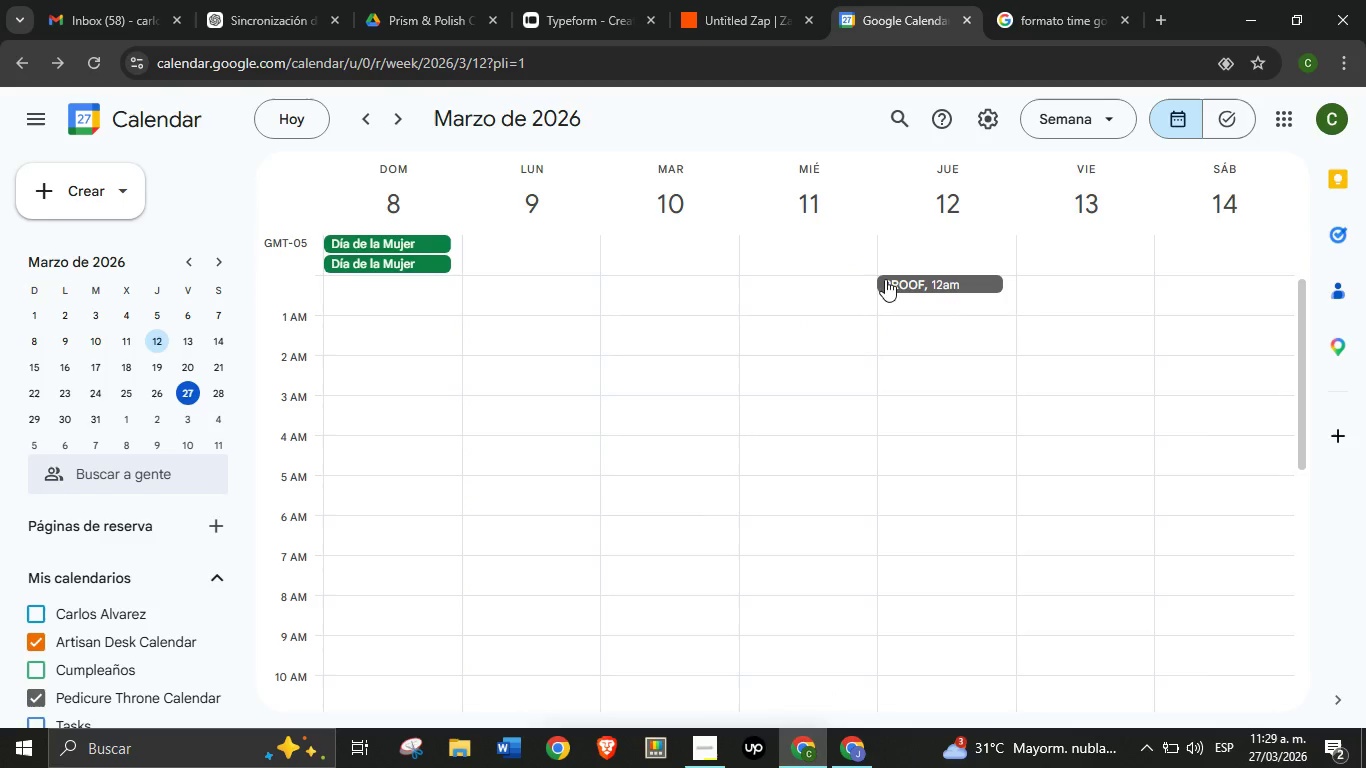 
left_click([885, 279])
 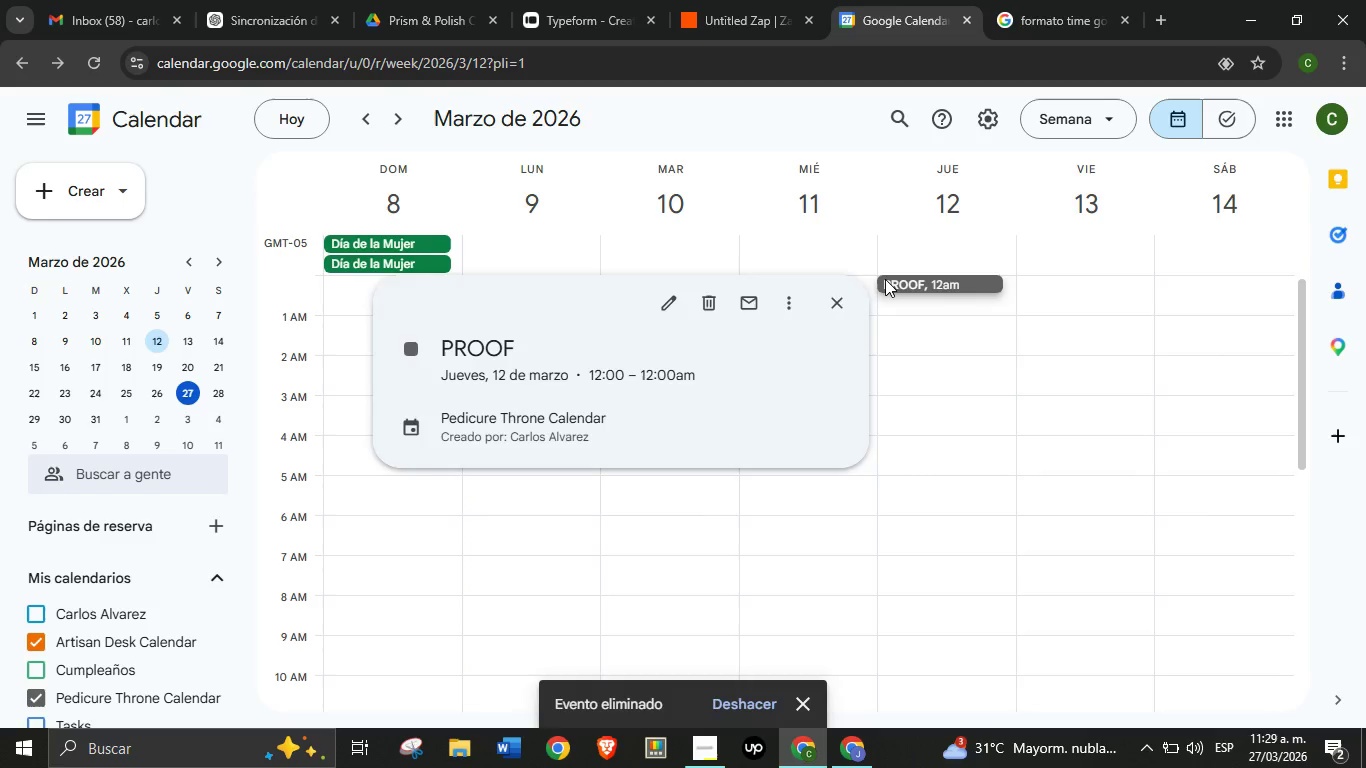 
key(Delete)
 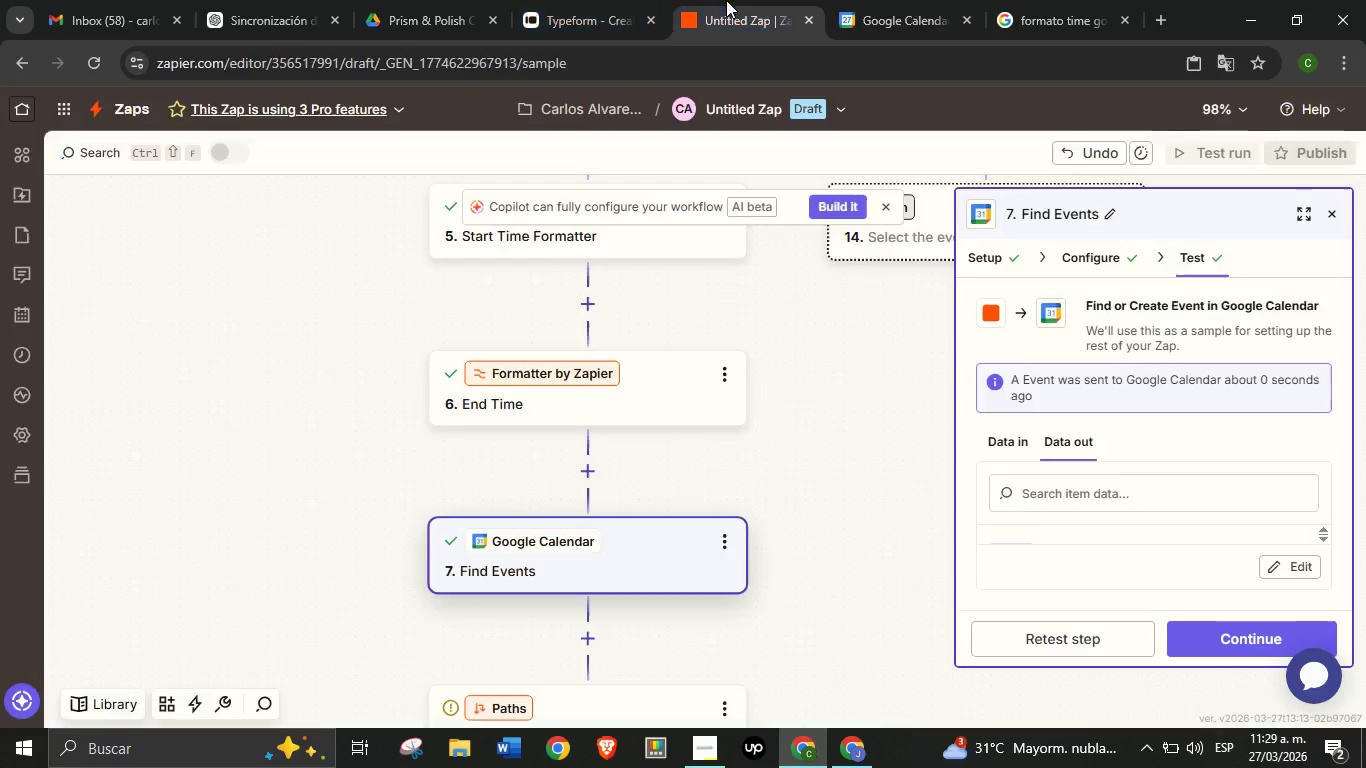 
left_click([726, 0])
 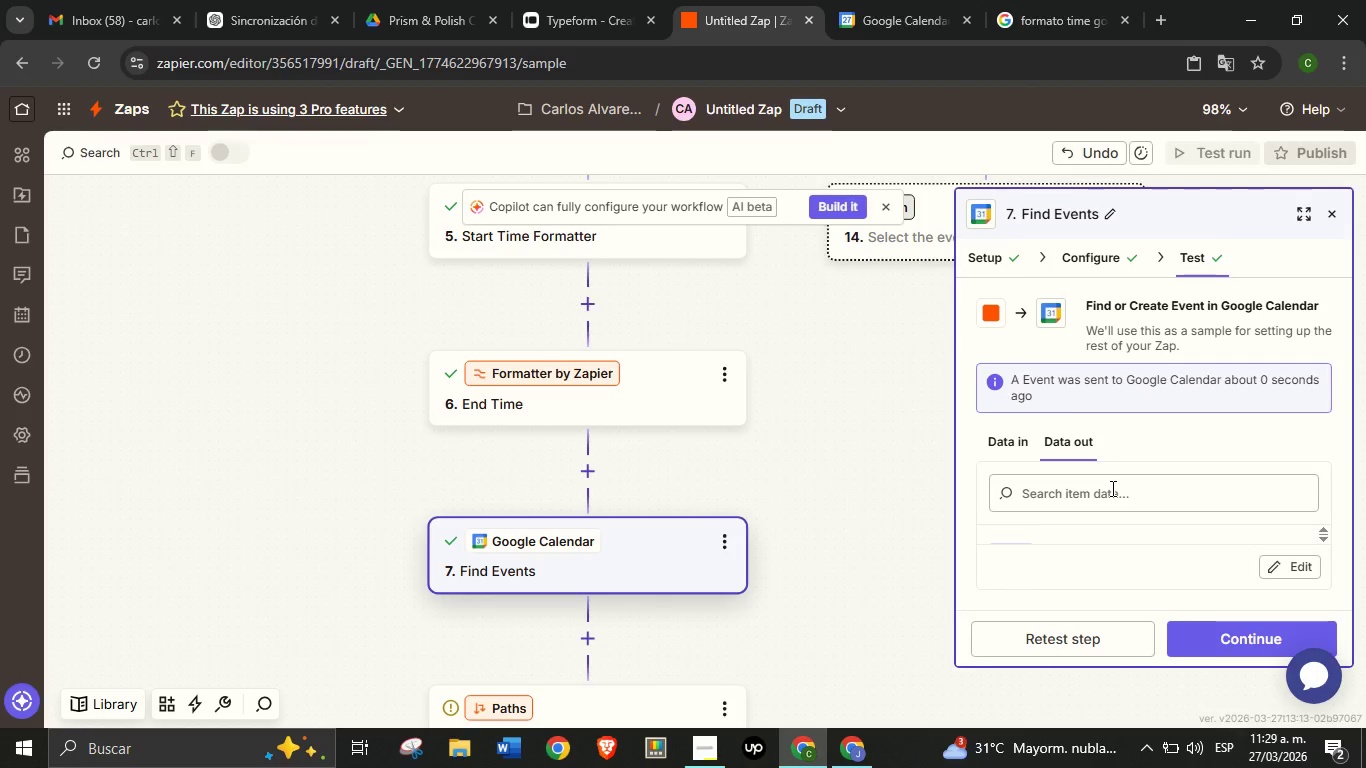 
scroll: coordinate [1115, 490], scroll_direction: down, amount: 1.0
 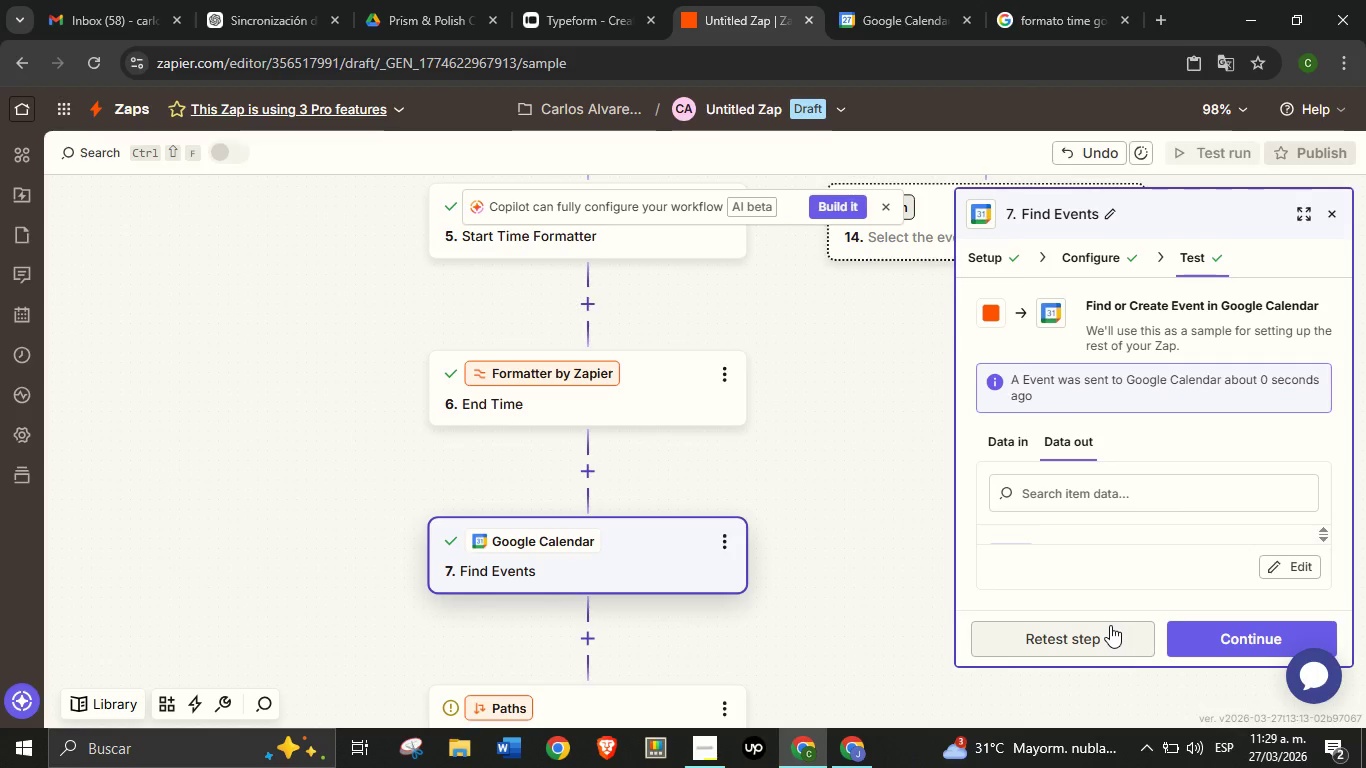 
left_click([1108, 627])
 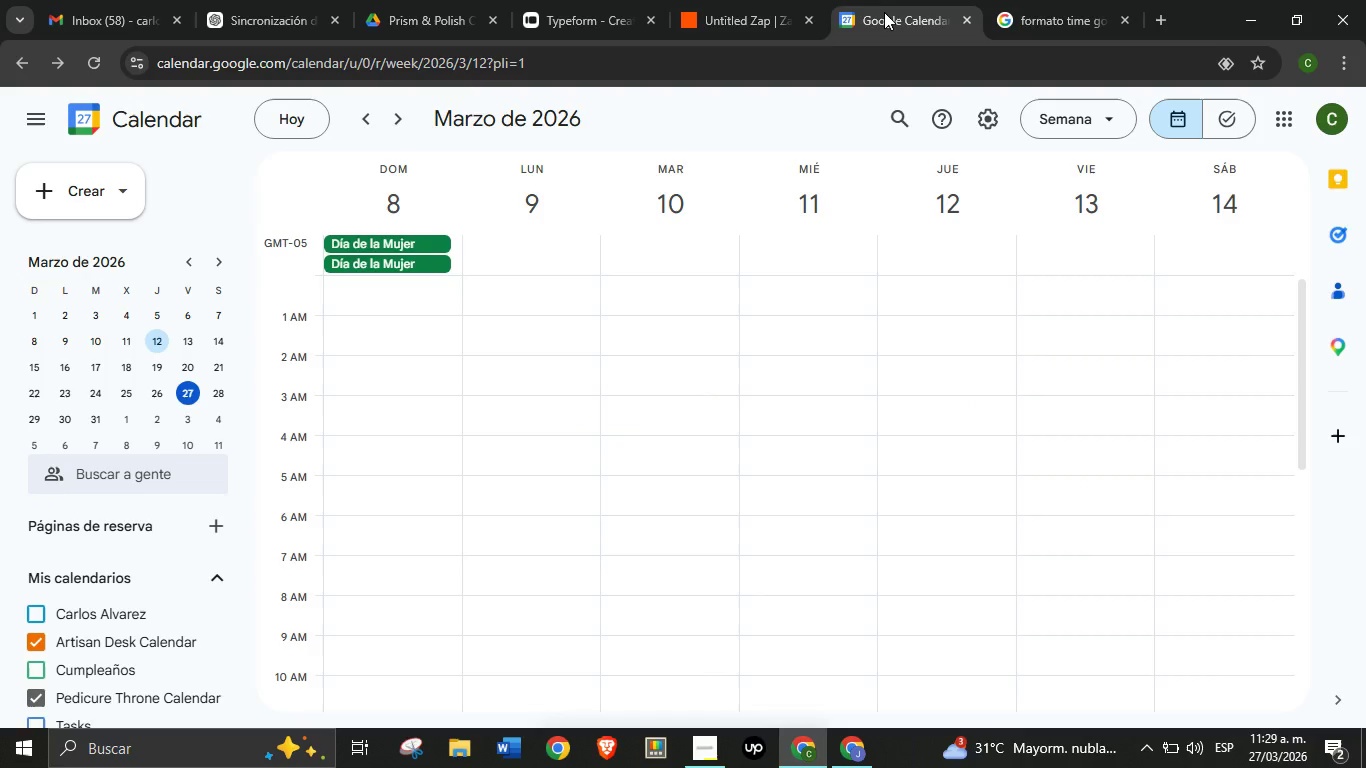 
left_click([882, 5])
 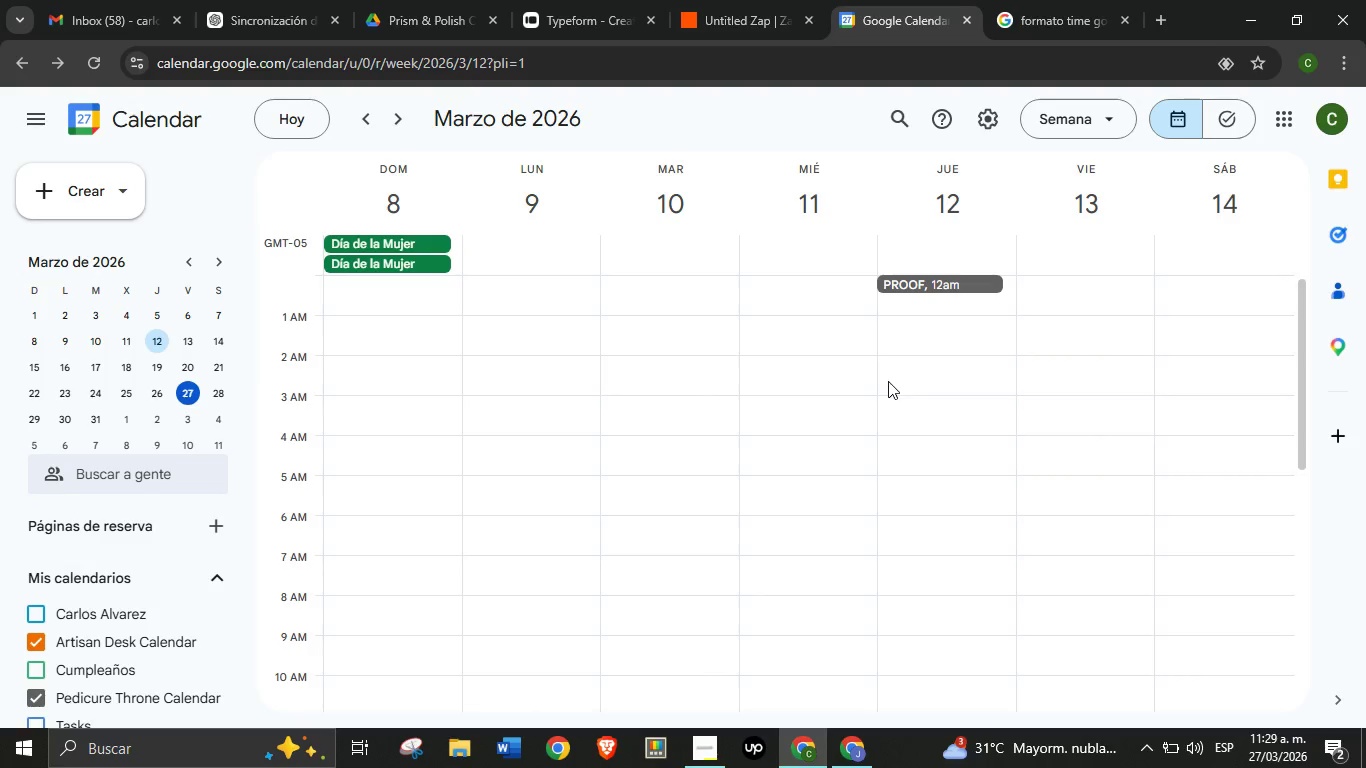 
scroll: coordinate [888, 408], scroll_direction: up, amount: 1.0
 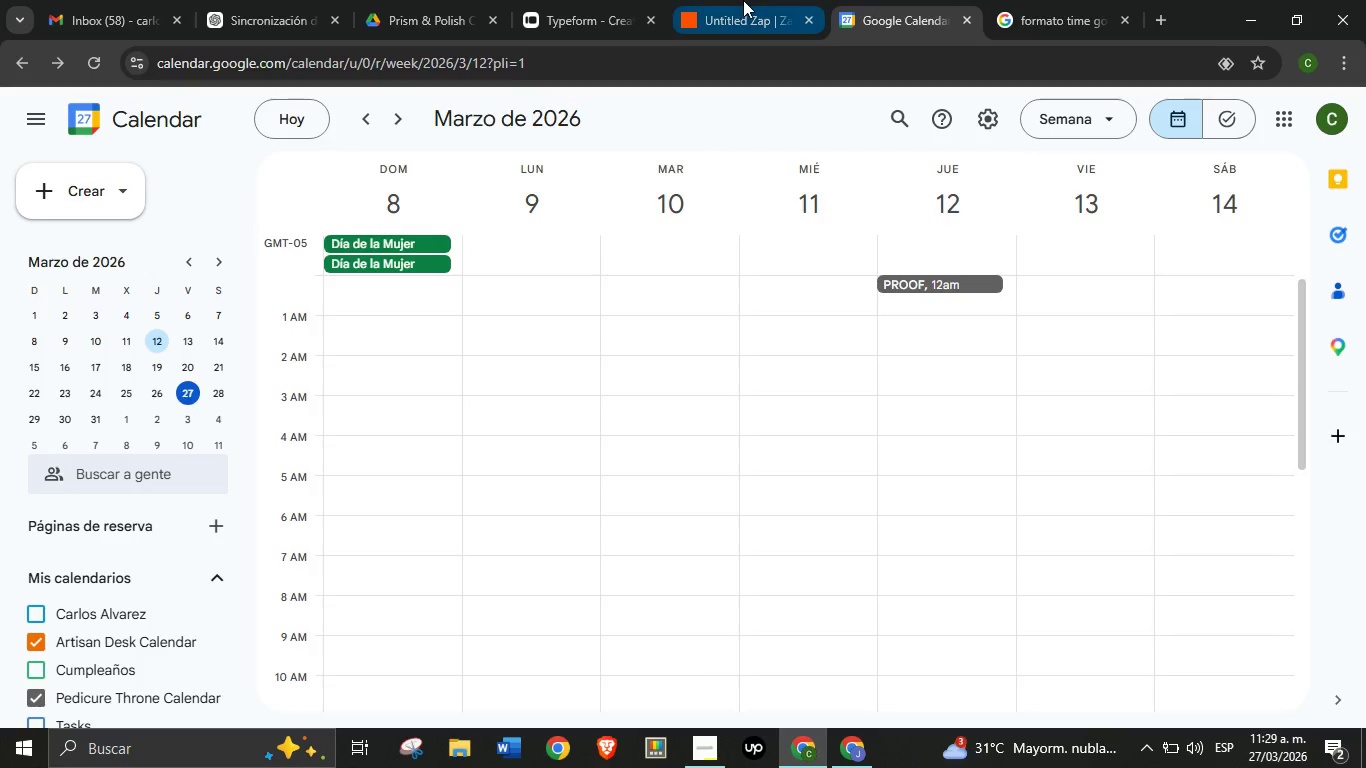 
left_click([743, 0])
 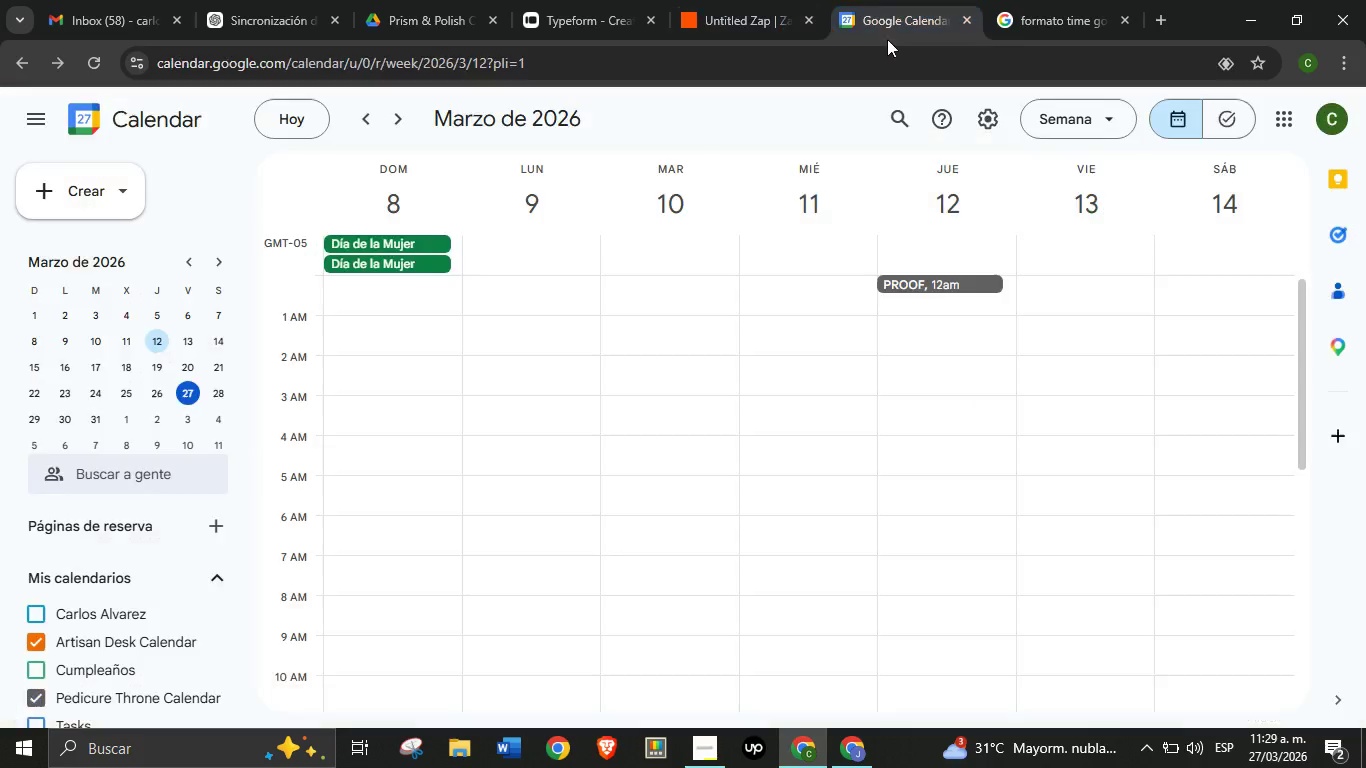 
left_click([884, 15])
 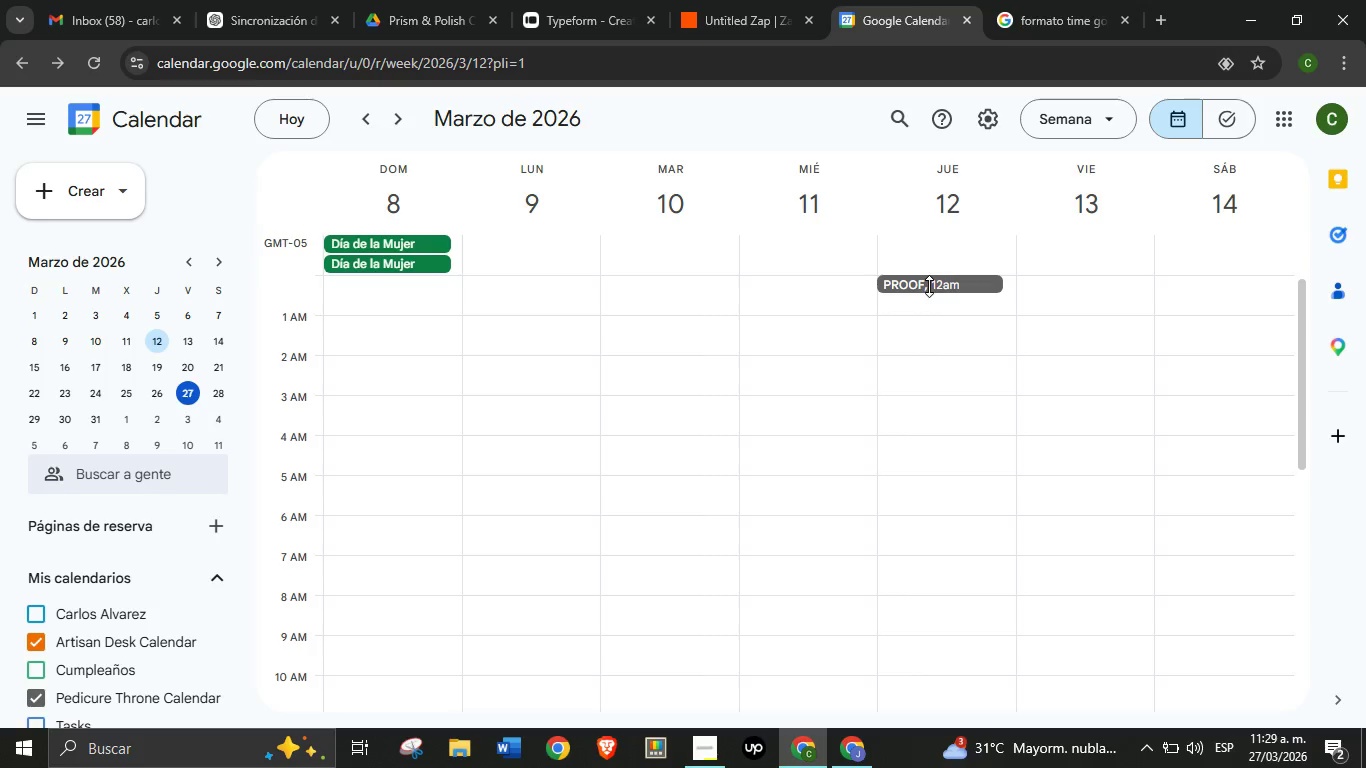 
left_click([929, 286])
 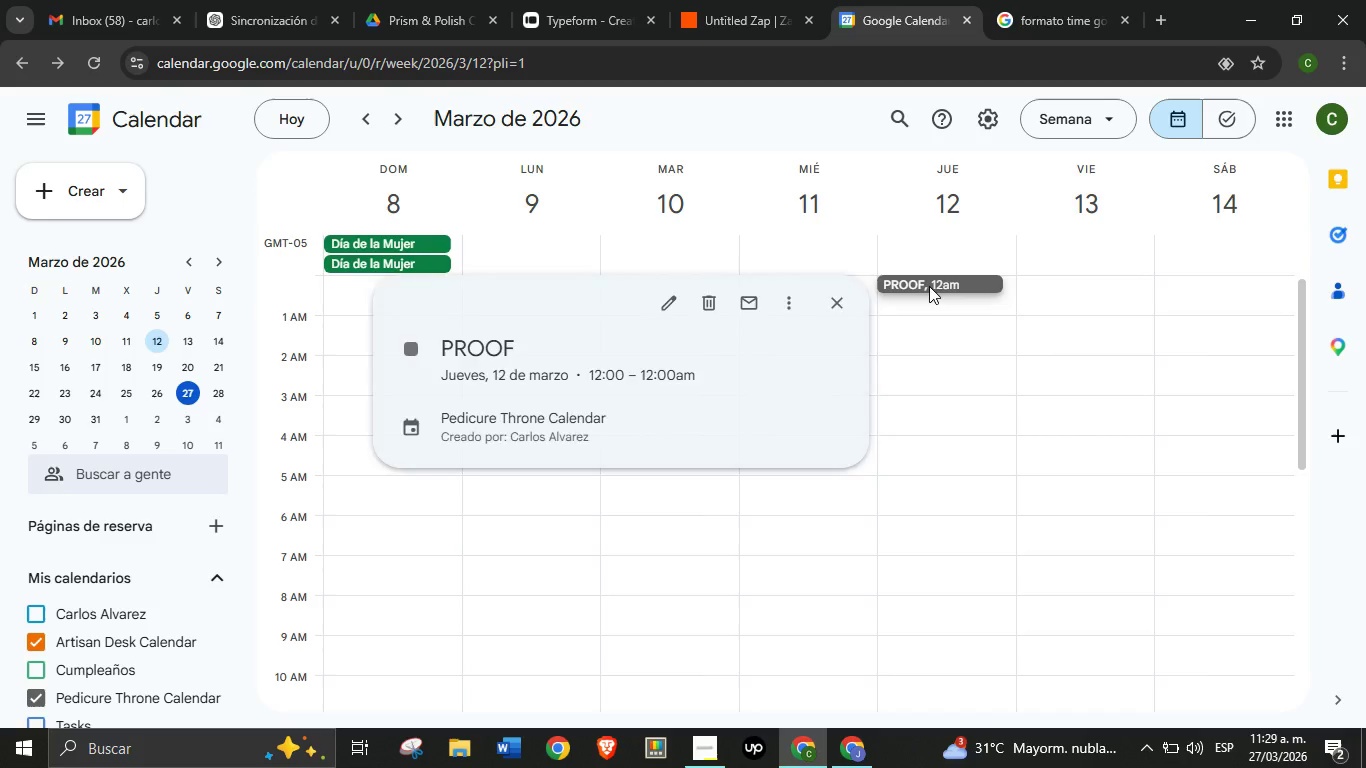 
key(Delete)
 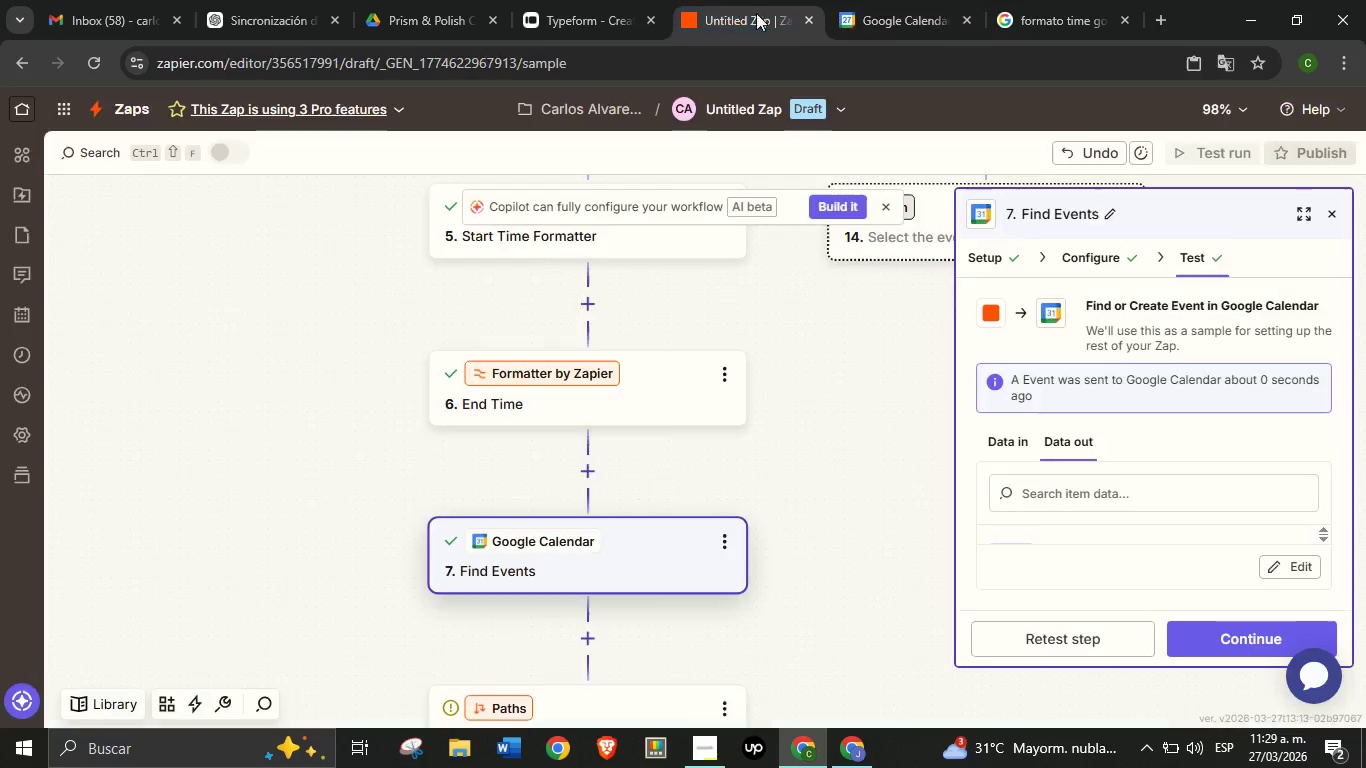 
left_click([755, 0])
 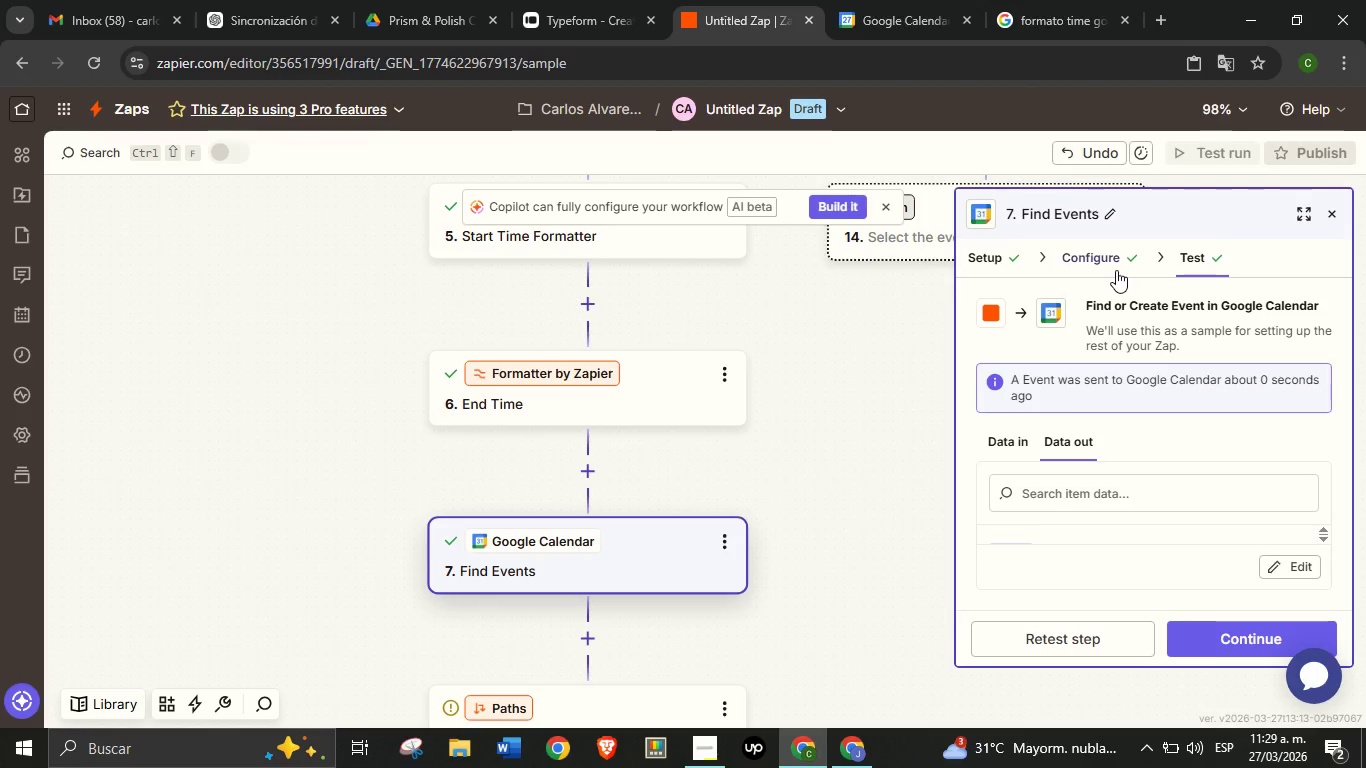 
left_click([1116, 270])
 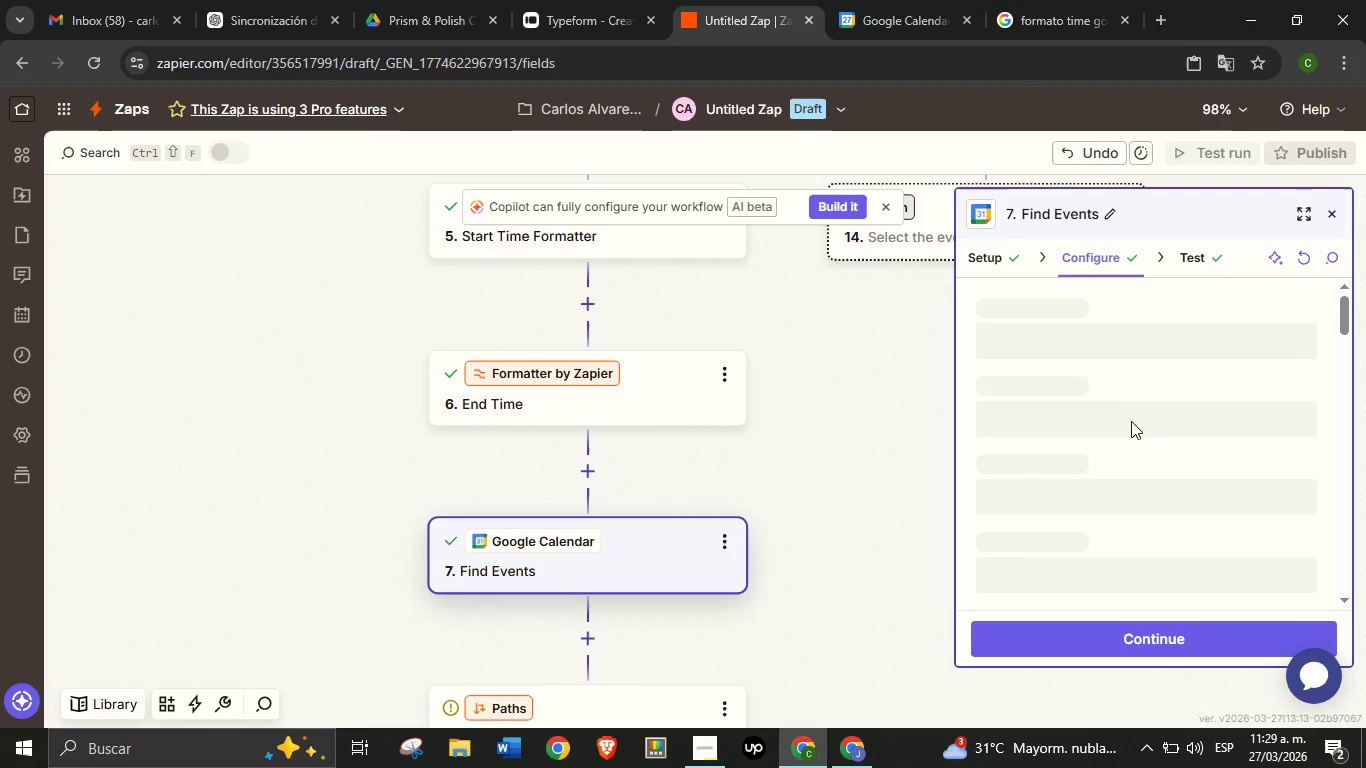 
mouse_move([1146, 457])
 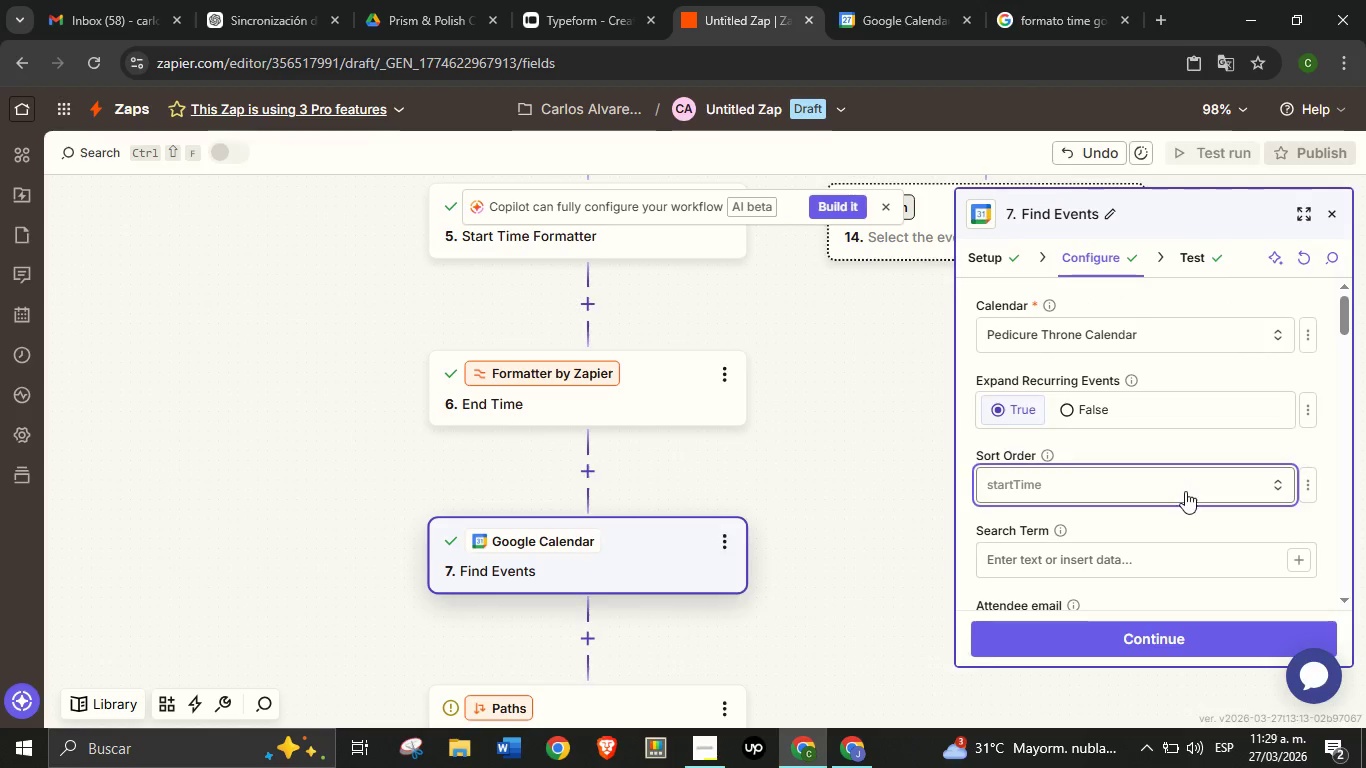 
left_click([1185, 491])
 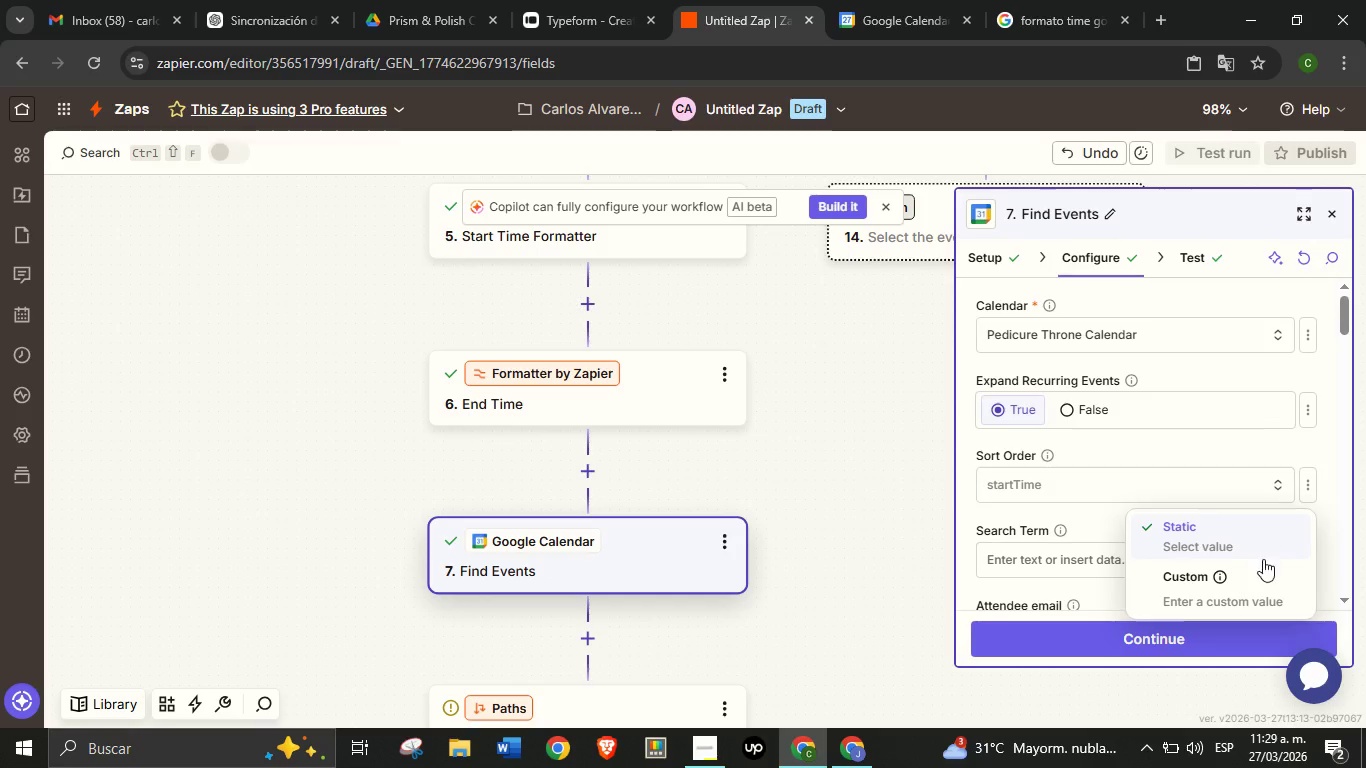 
left_click([1262, 578])
 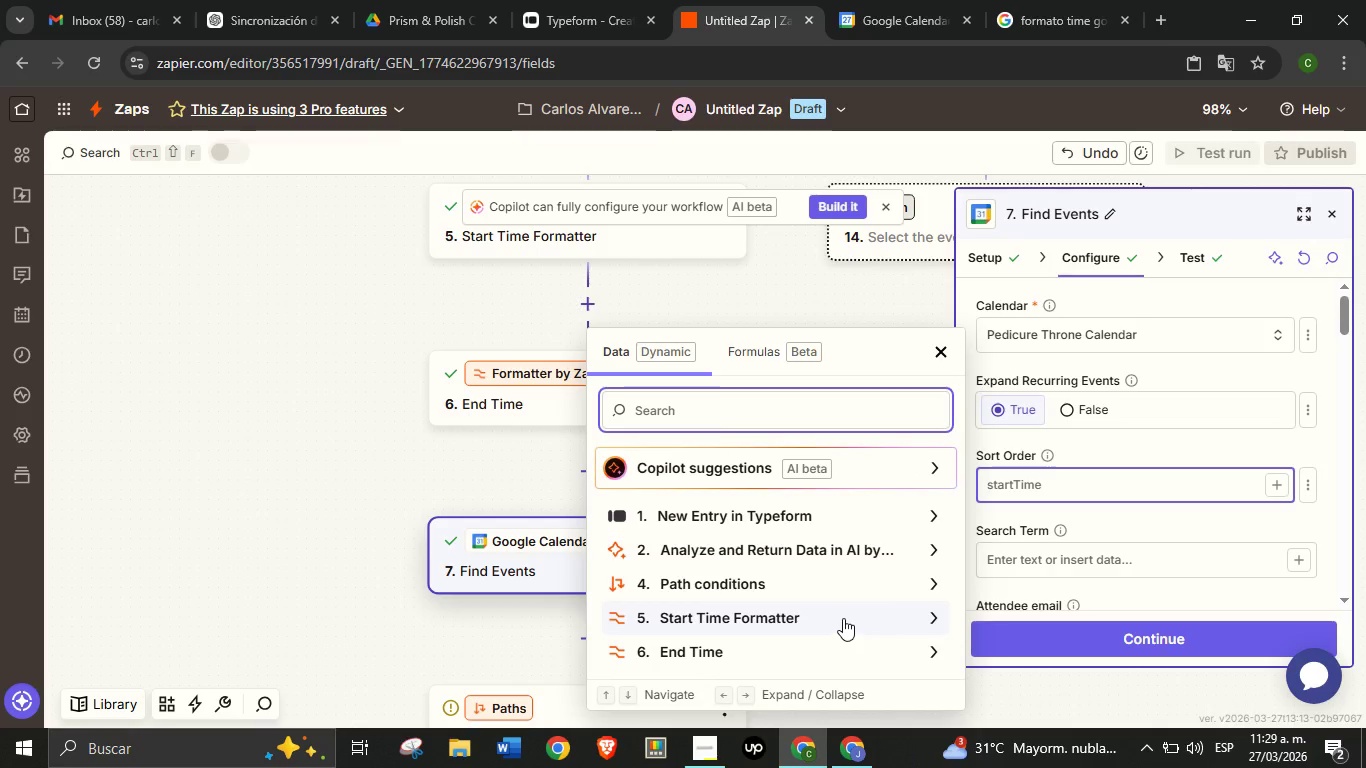 
left_click([843, 618])
 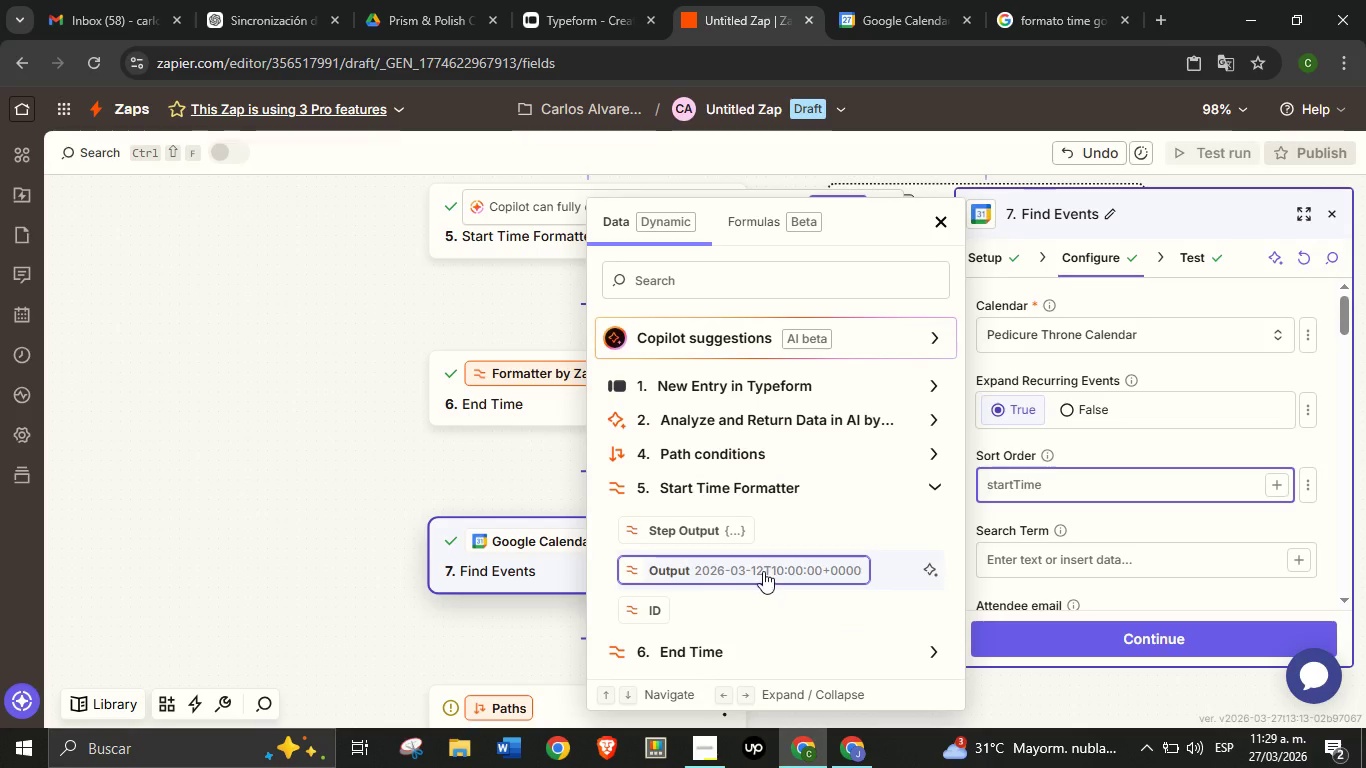 
left_click([761, 572])
 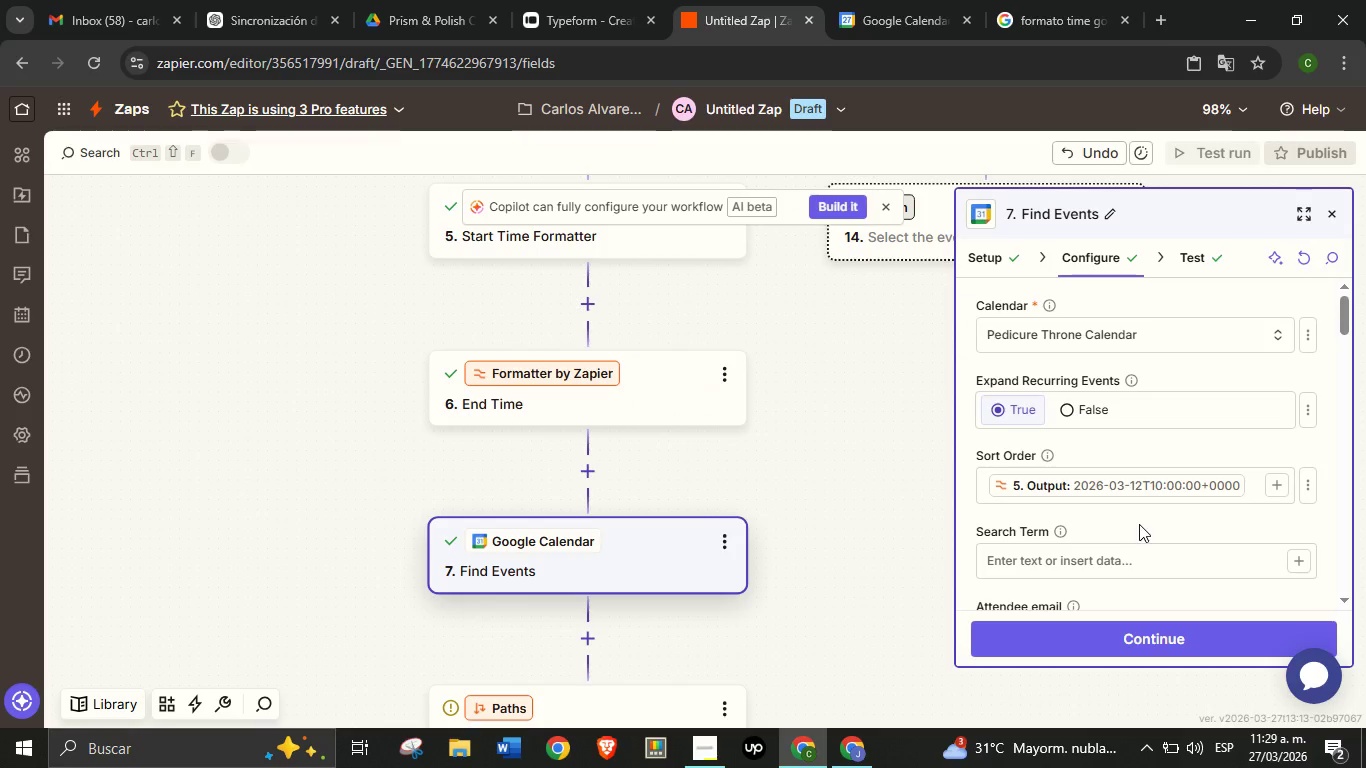 
left_click([1139, 524])
 